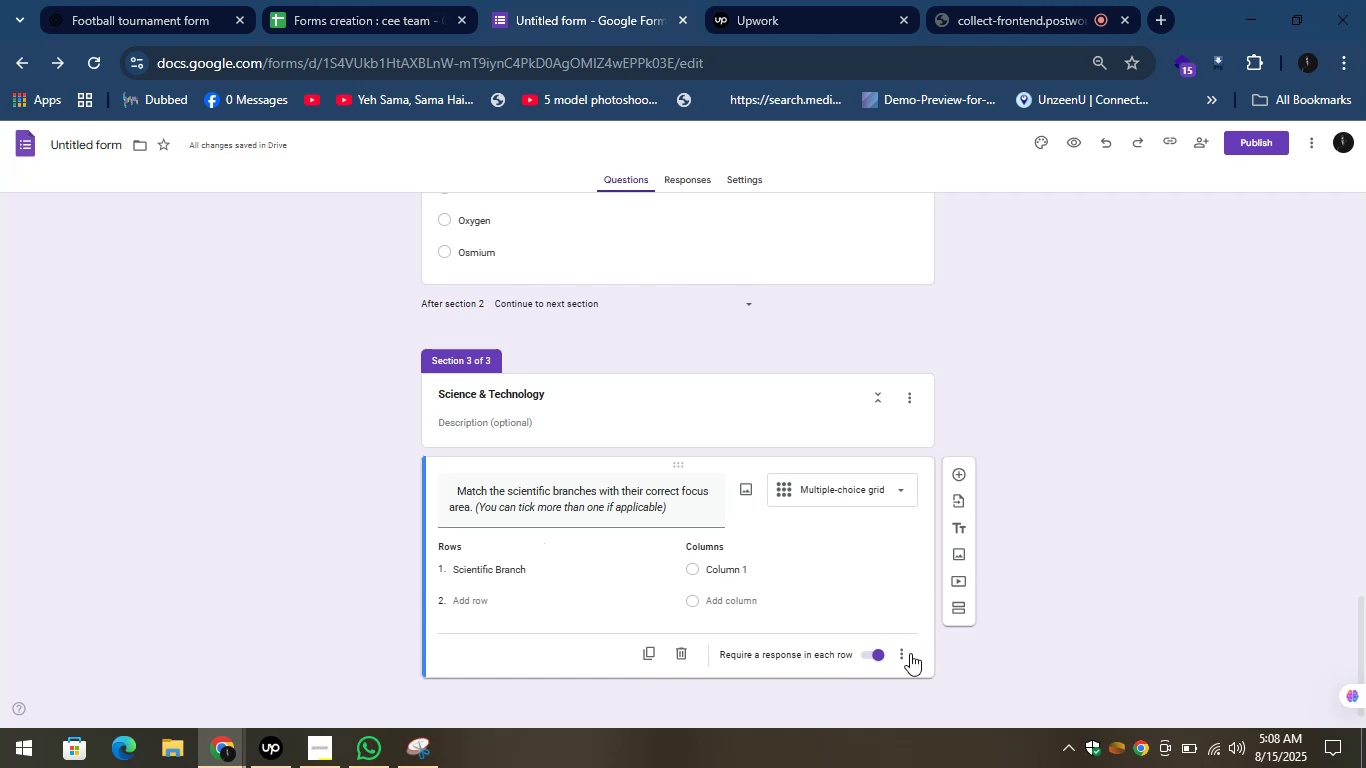 
left_click([905, 651])
 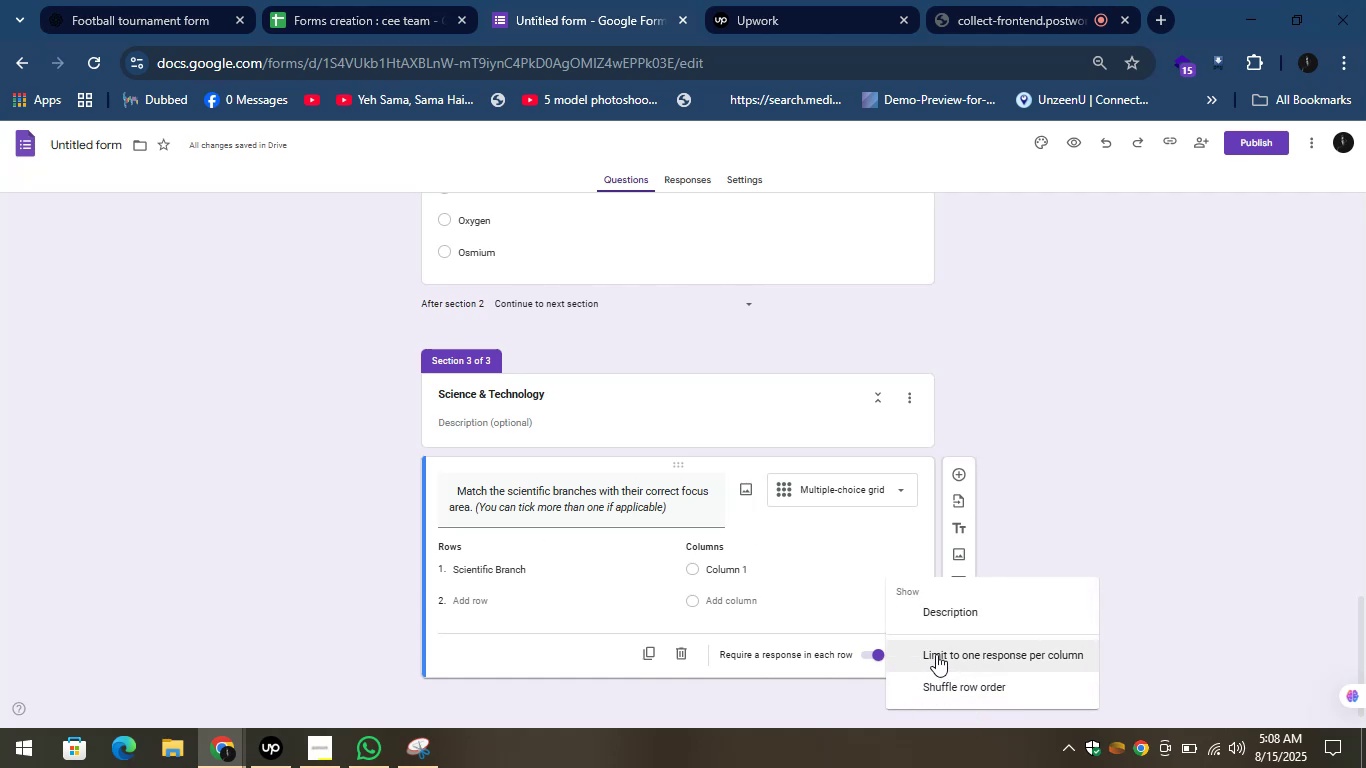 
left_click([929, 608])
 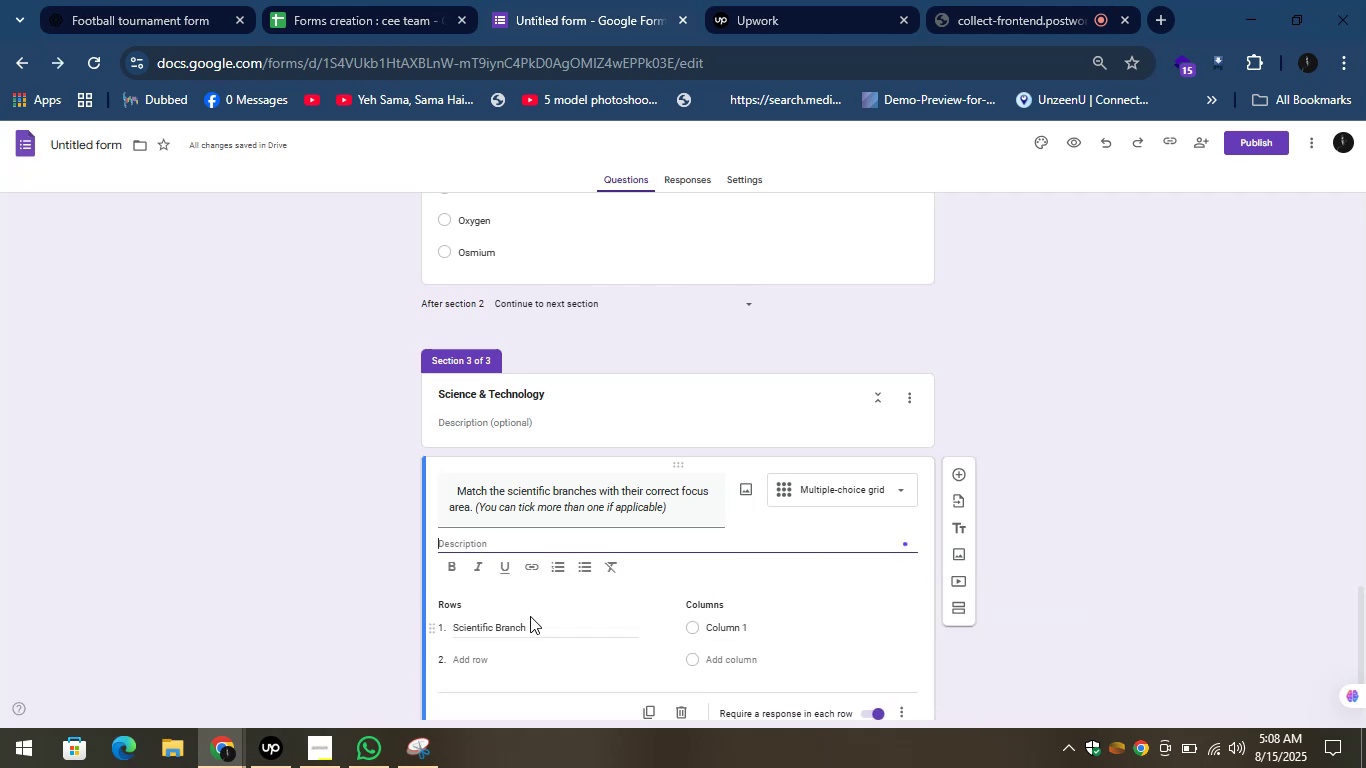 
left_click([527, 621])
 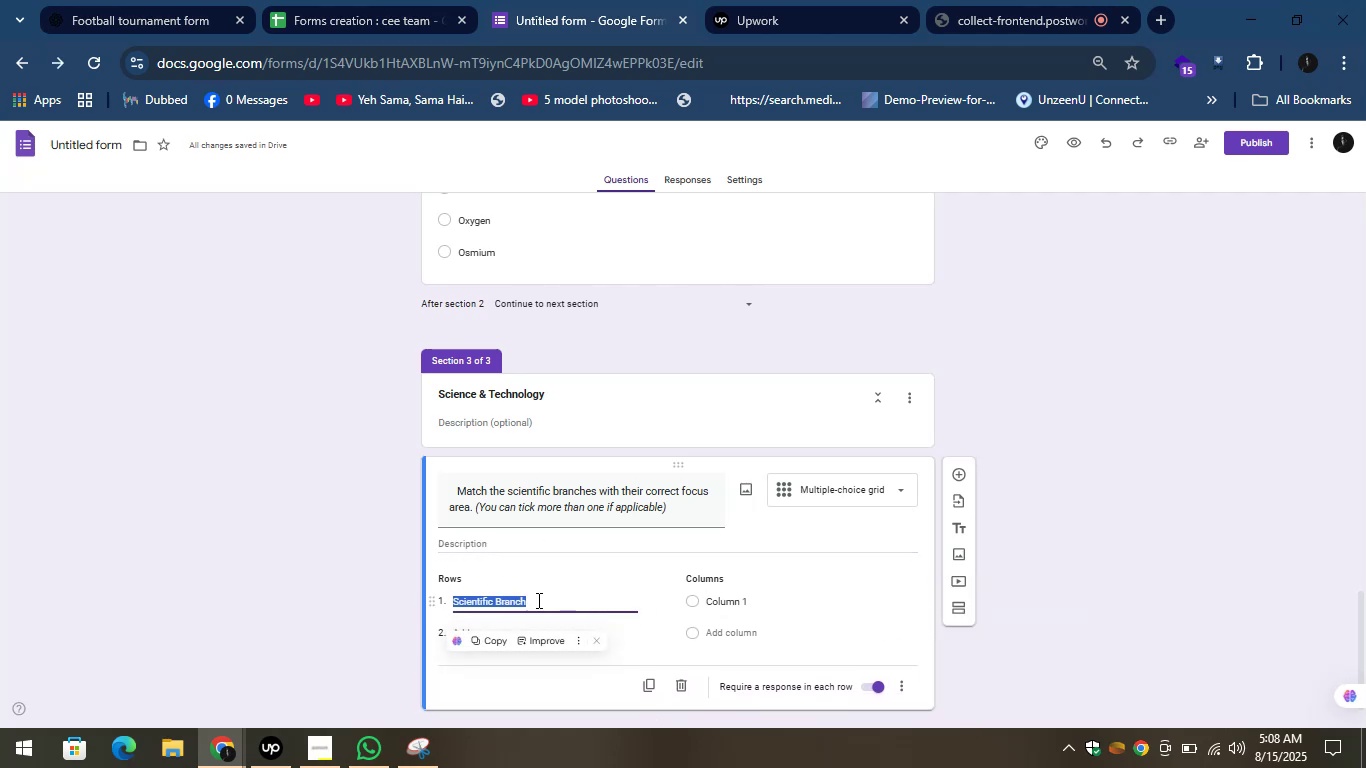 
key(Control+X)
 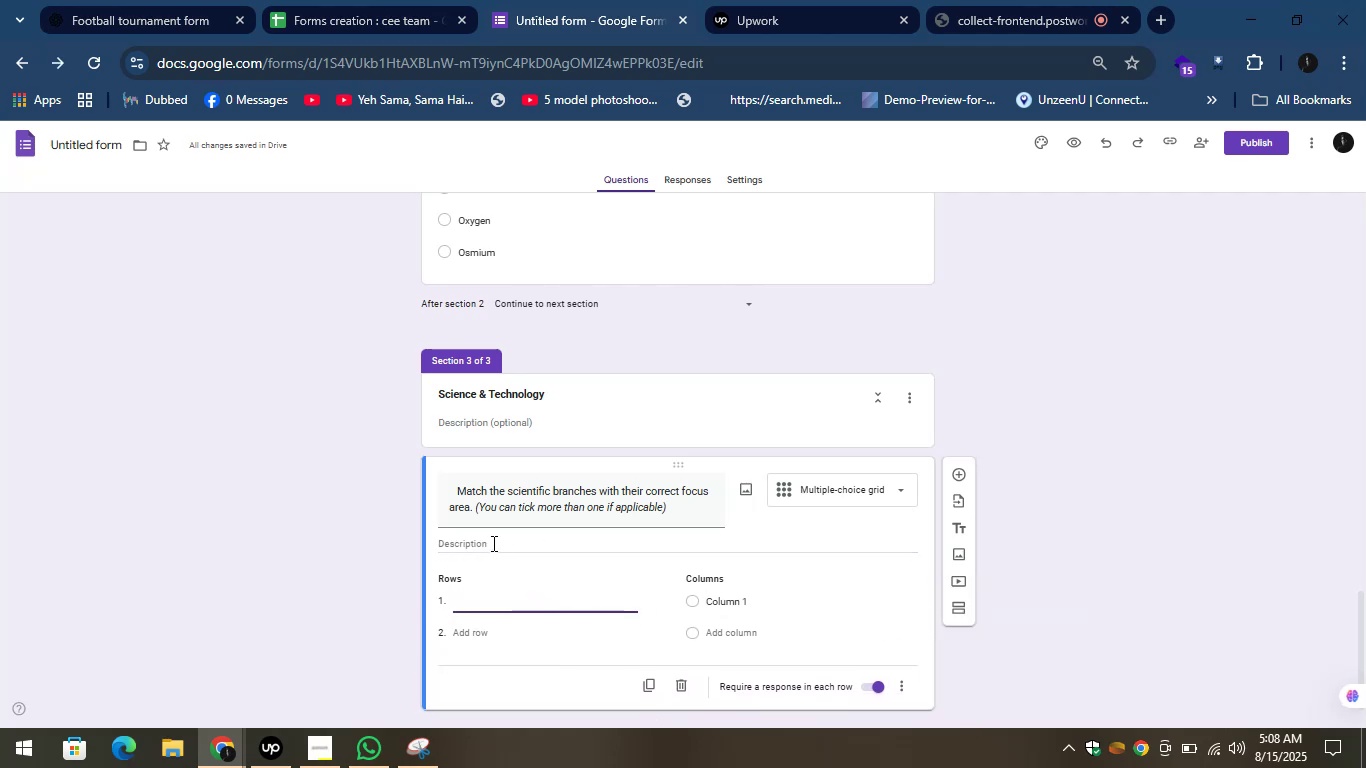 
left_click([492, 543])
 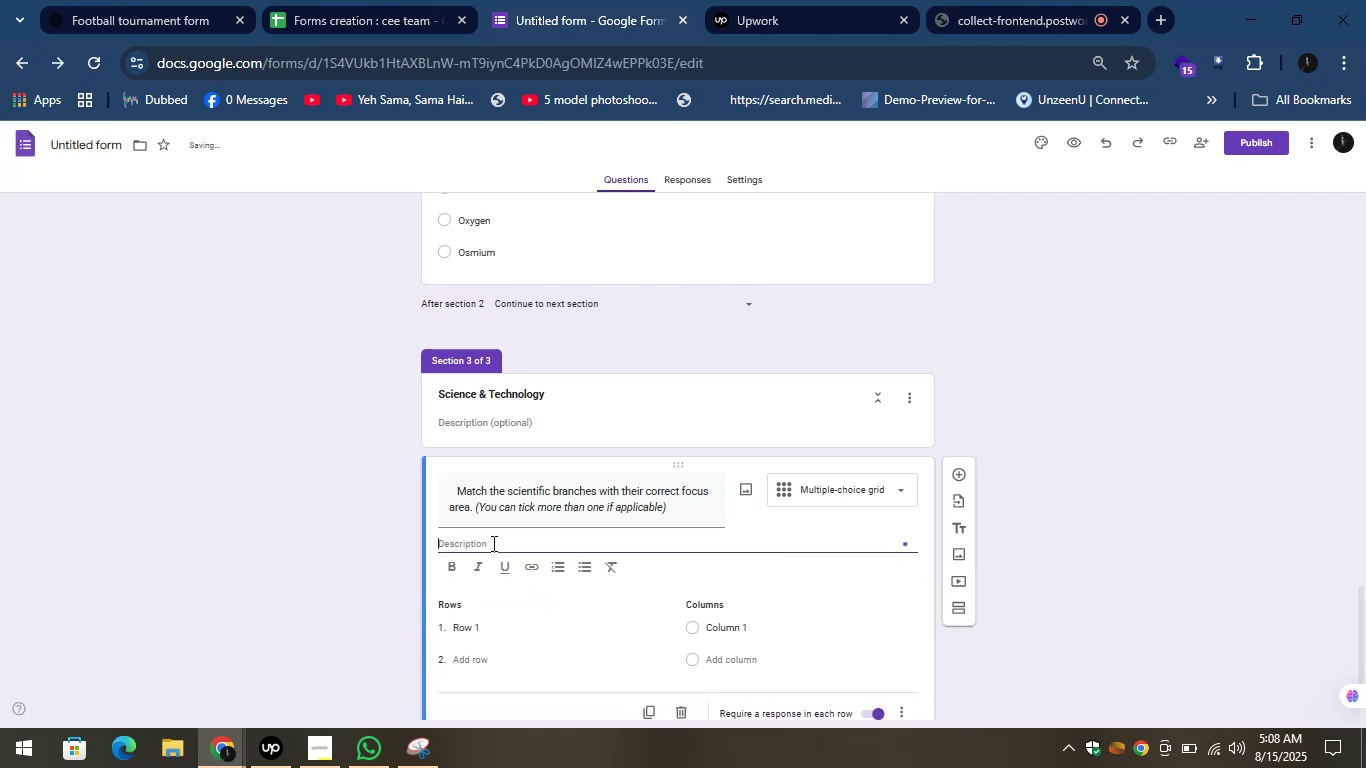 
key(Control+C)
 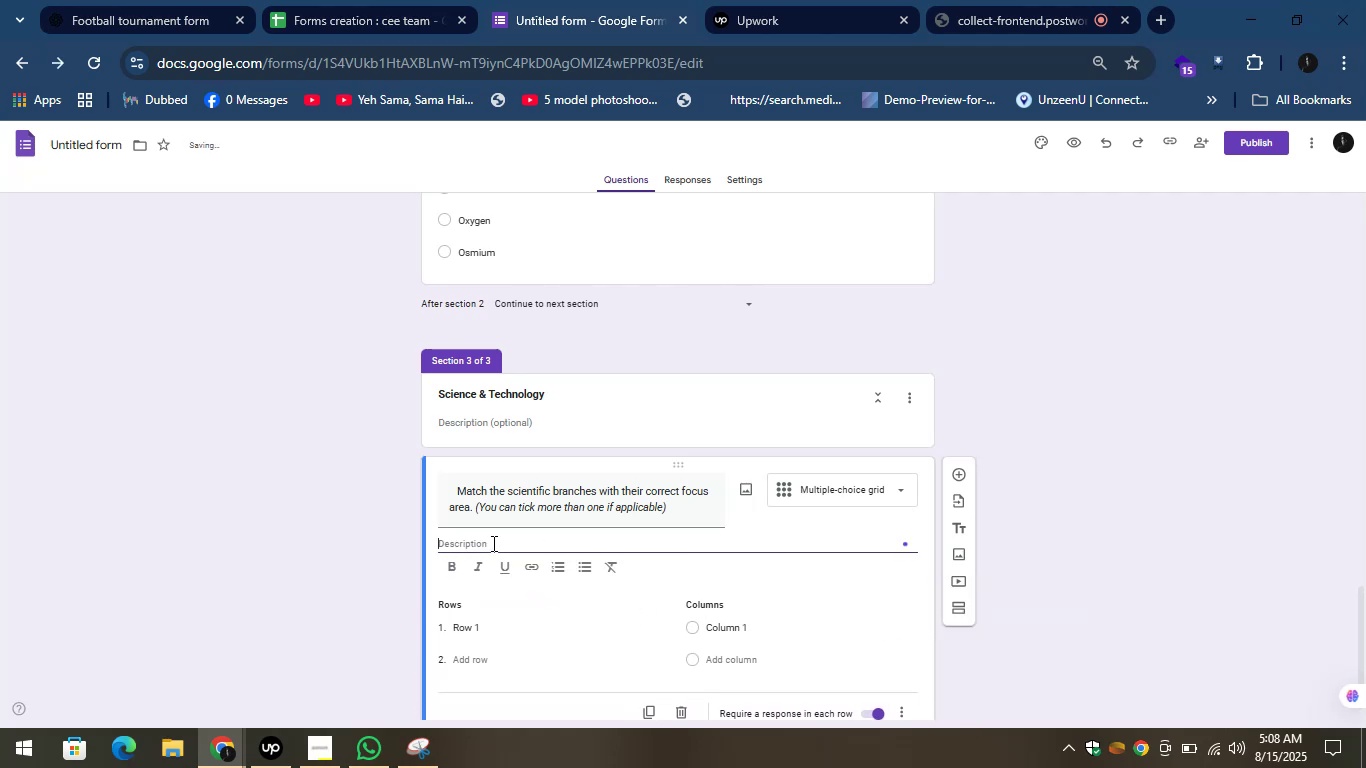 
key(Control+V)
 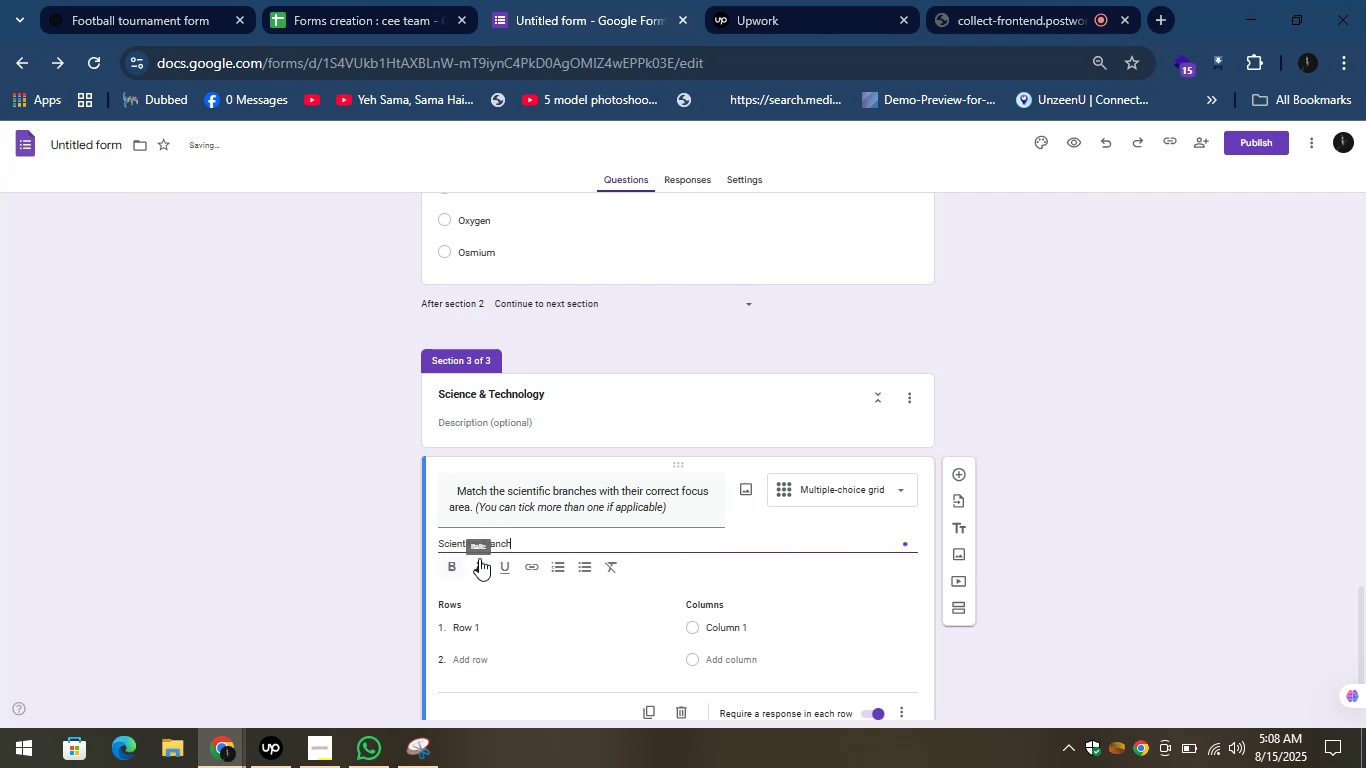 
left_click([453, 563])
 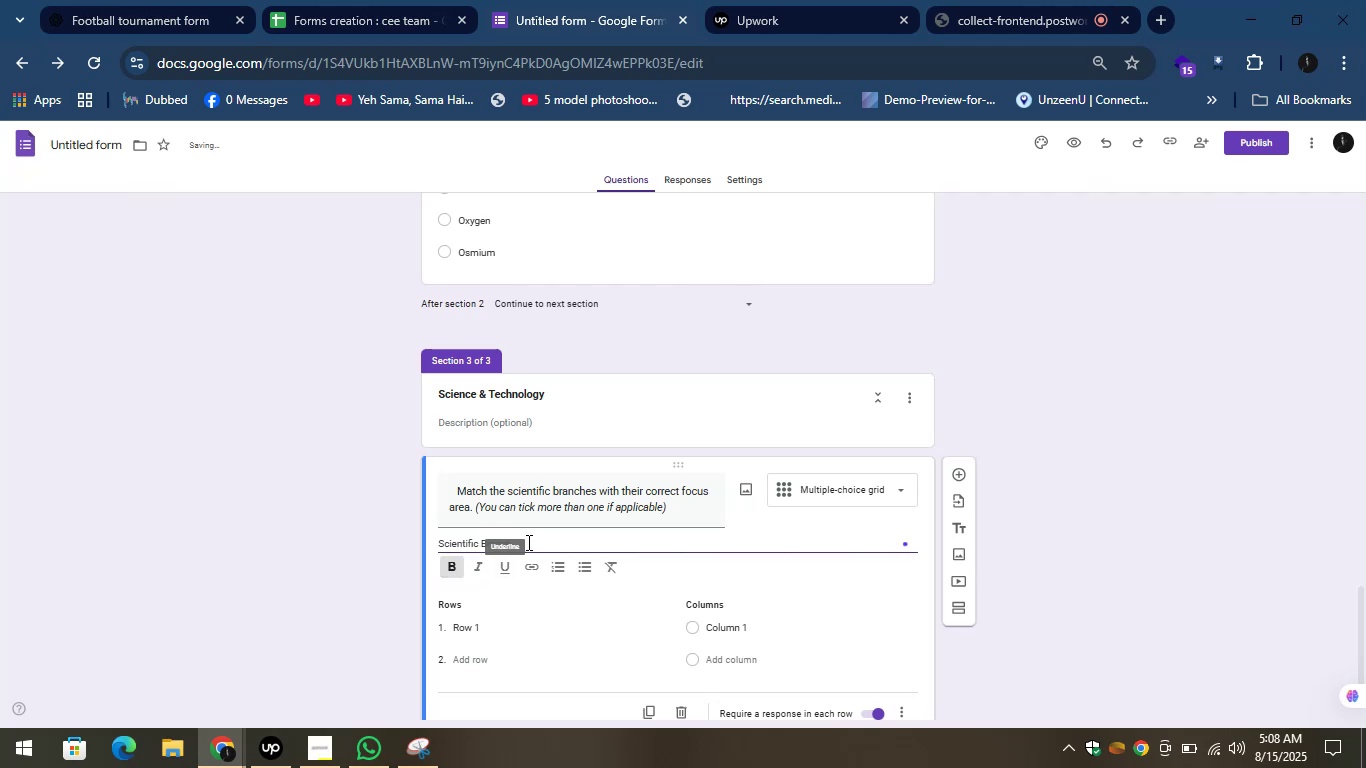 
left_click_drag(start_coordinate=[529, 538], to_coordinate=[439, 542])
 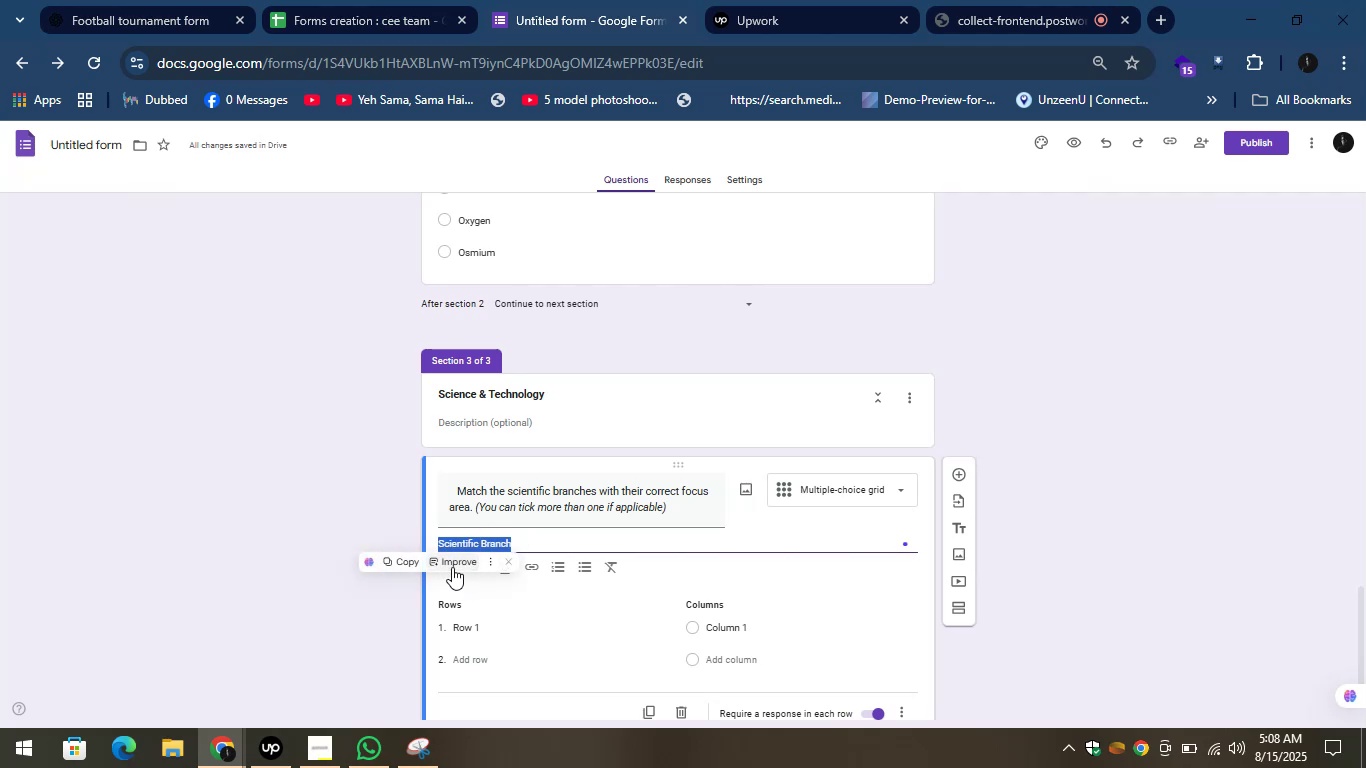 
left_click([452, 567])
 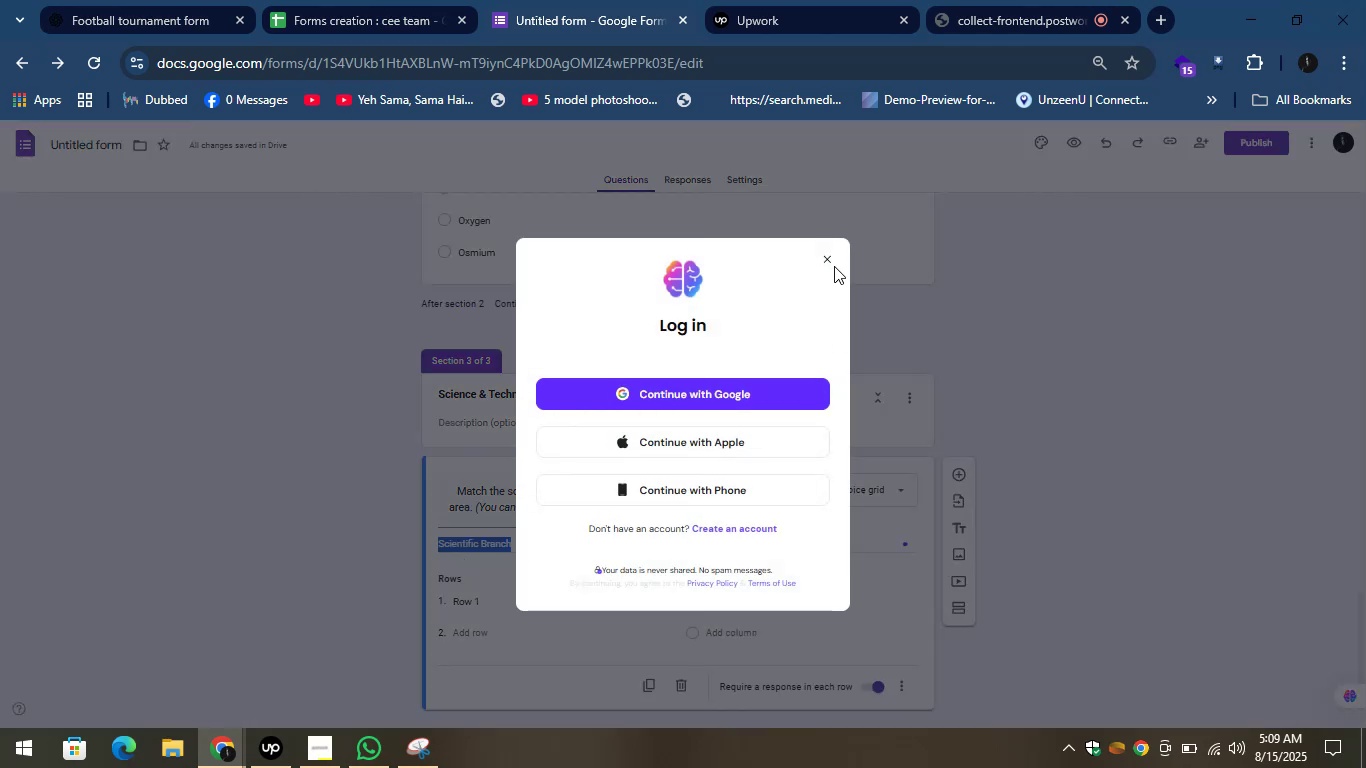 
left_click([829, 259])
 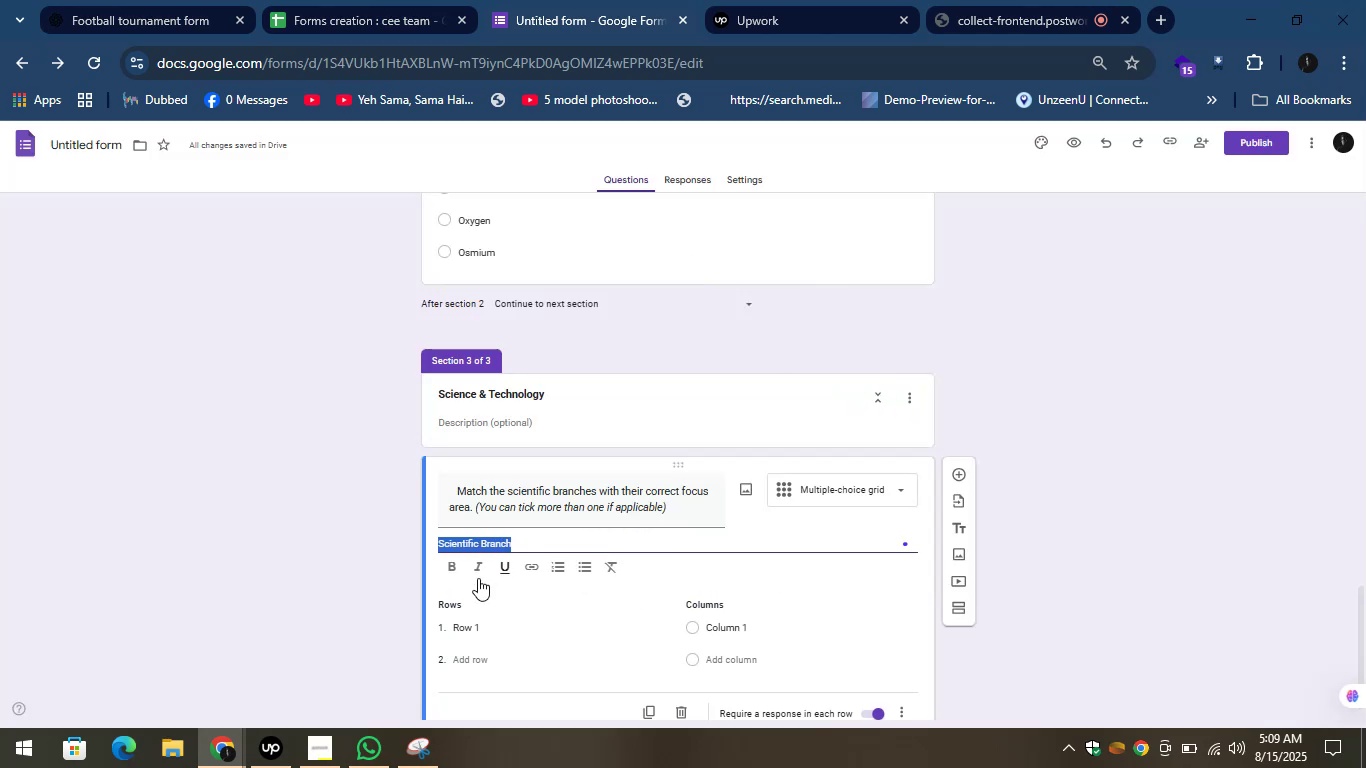 
left_click([445, 565])
 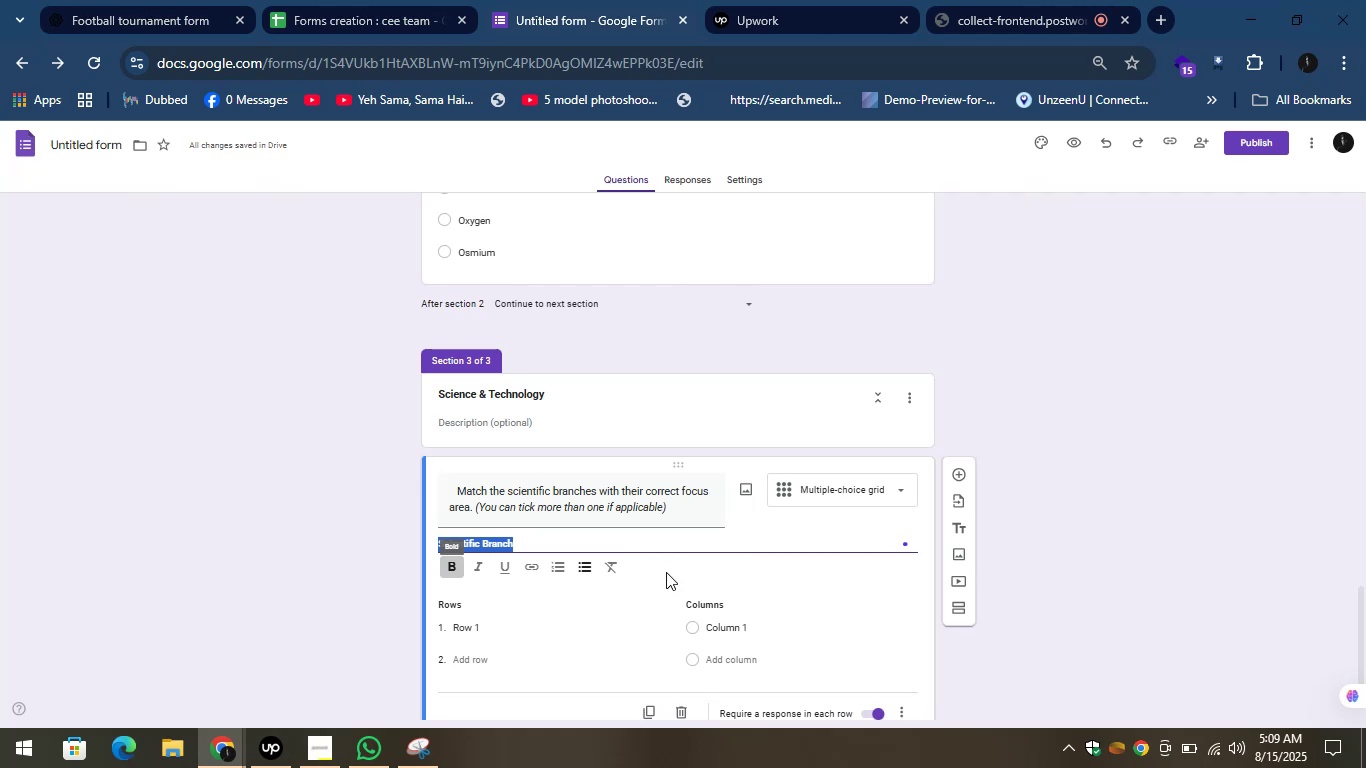 
left_click([666, 572])
 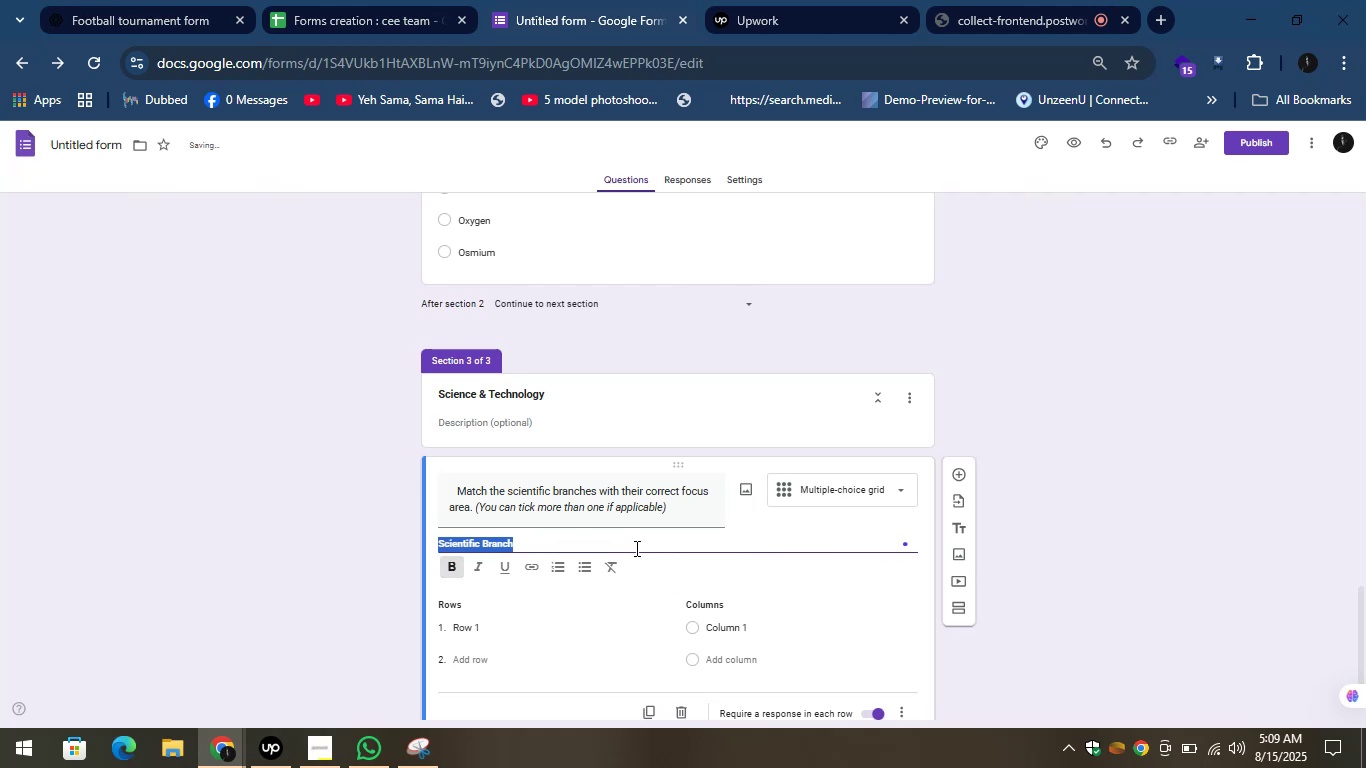 
left_click([635, 548])
 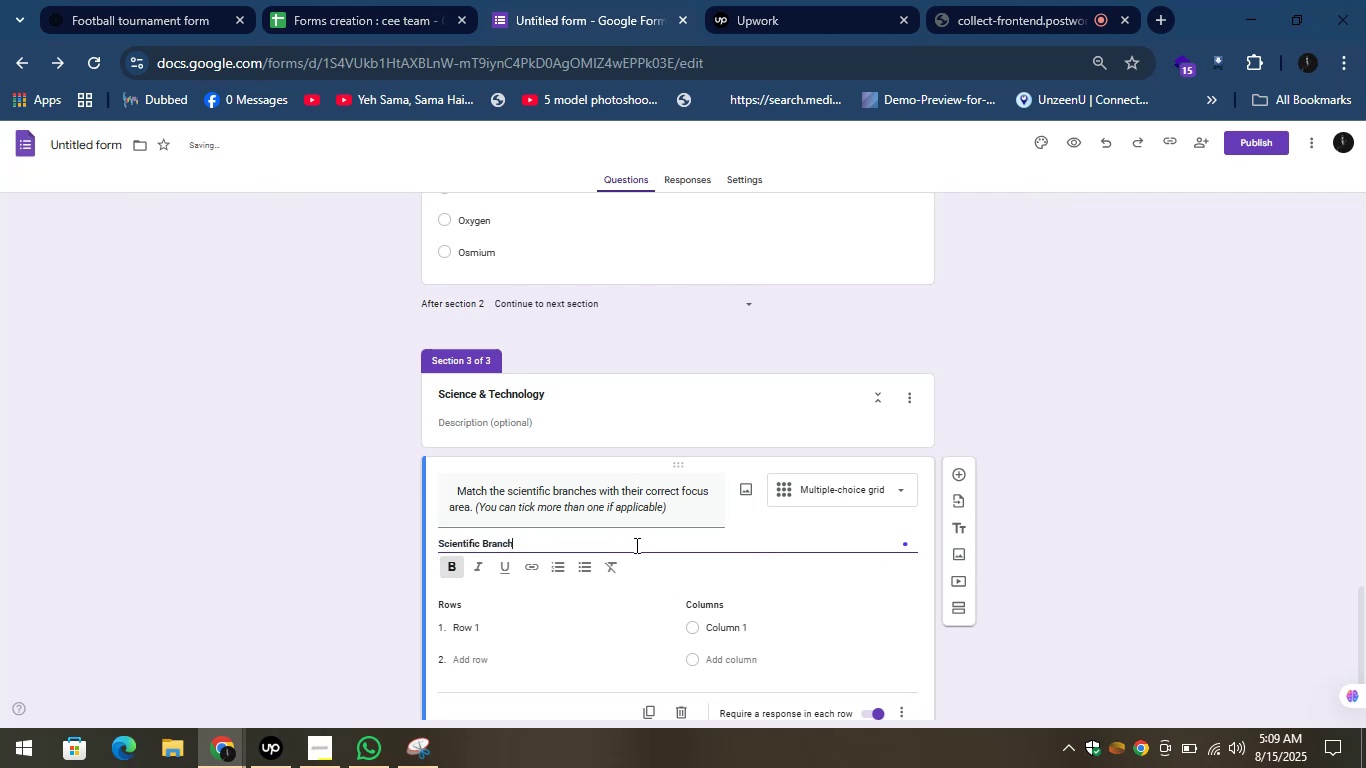 
scroll: coordinate [635, 545], scroll_direction: down, amount: 2.0
 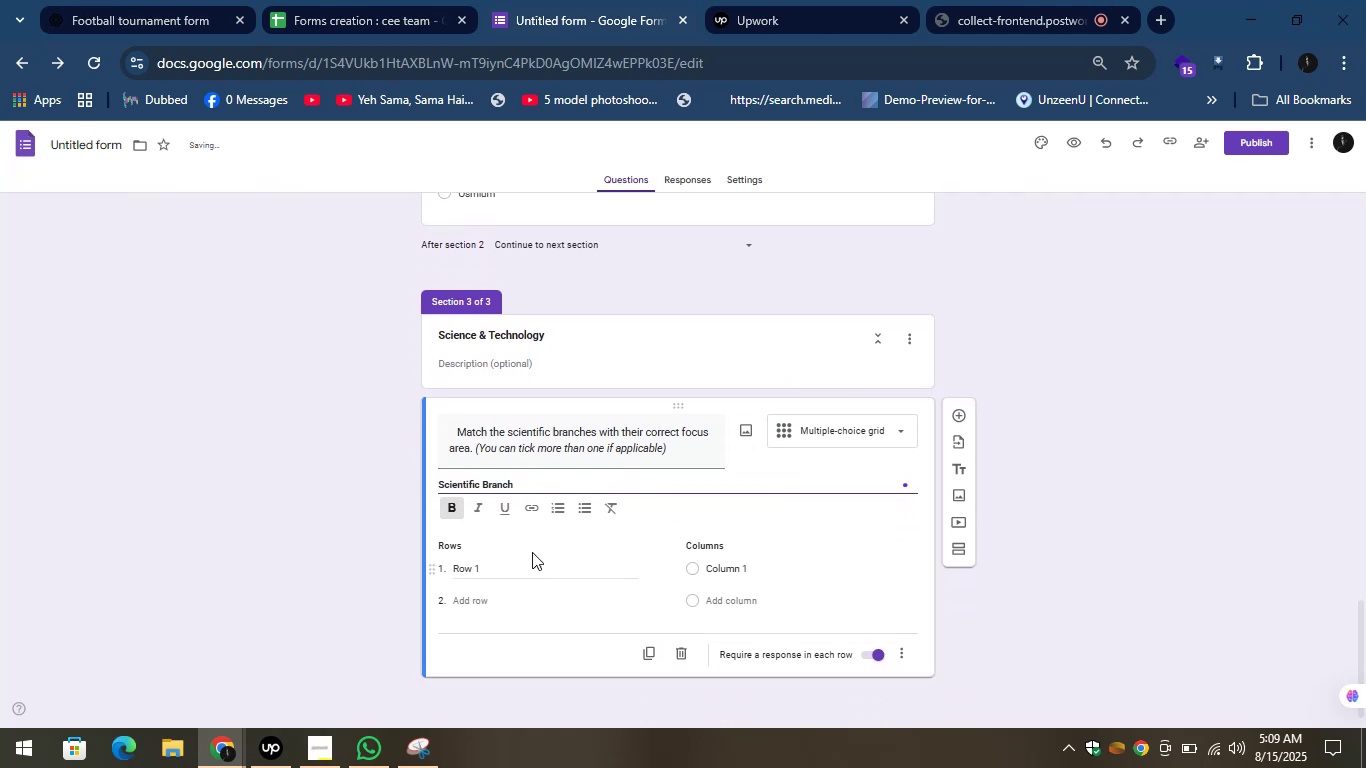 
mouse_move([484, 549])
 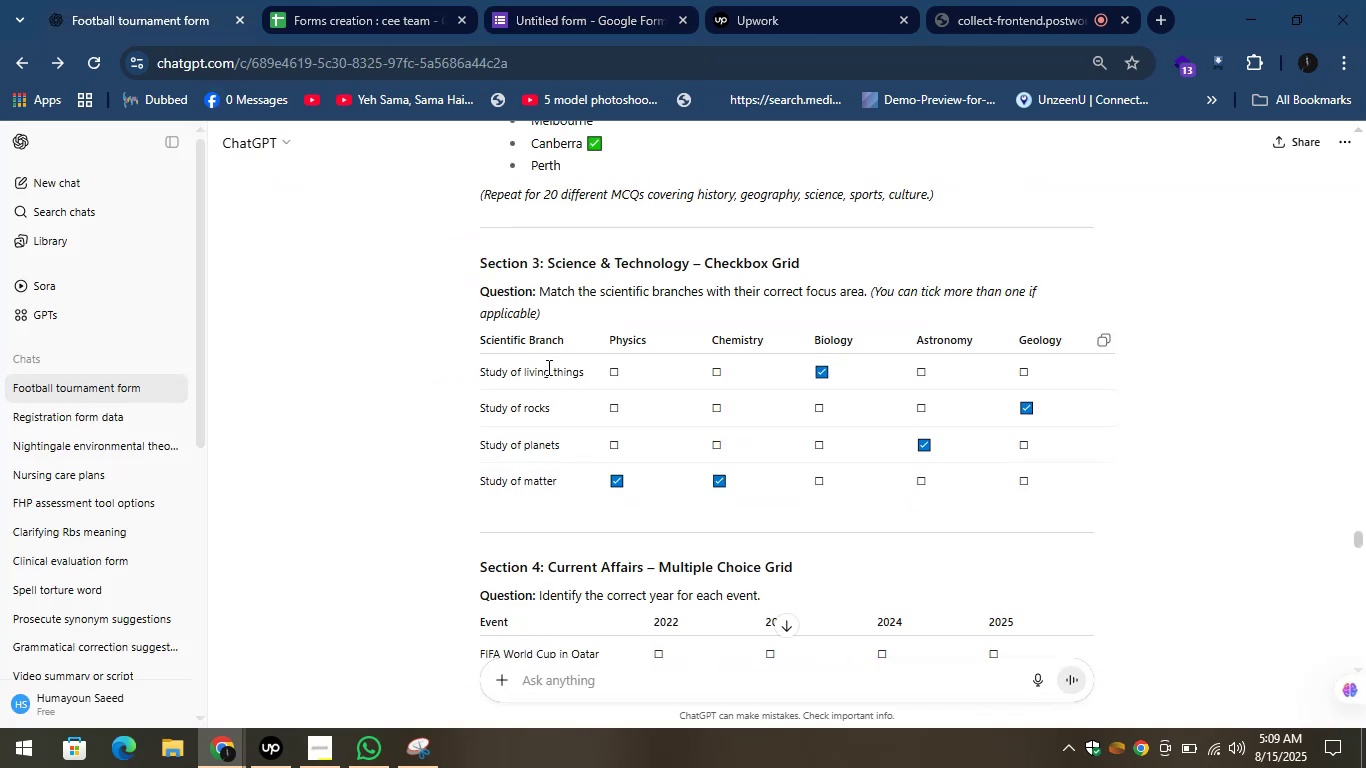 
left_click_drag(start_coordinate=[585, 374], to_coordinate=[473, 378])
 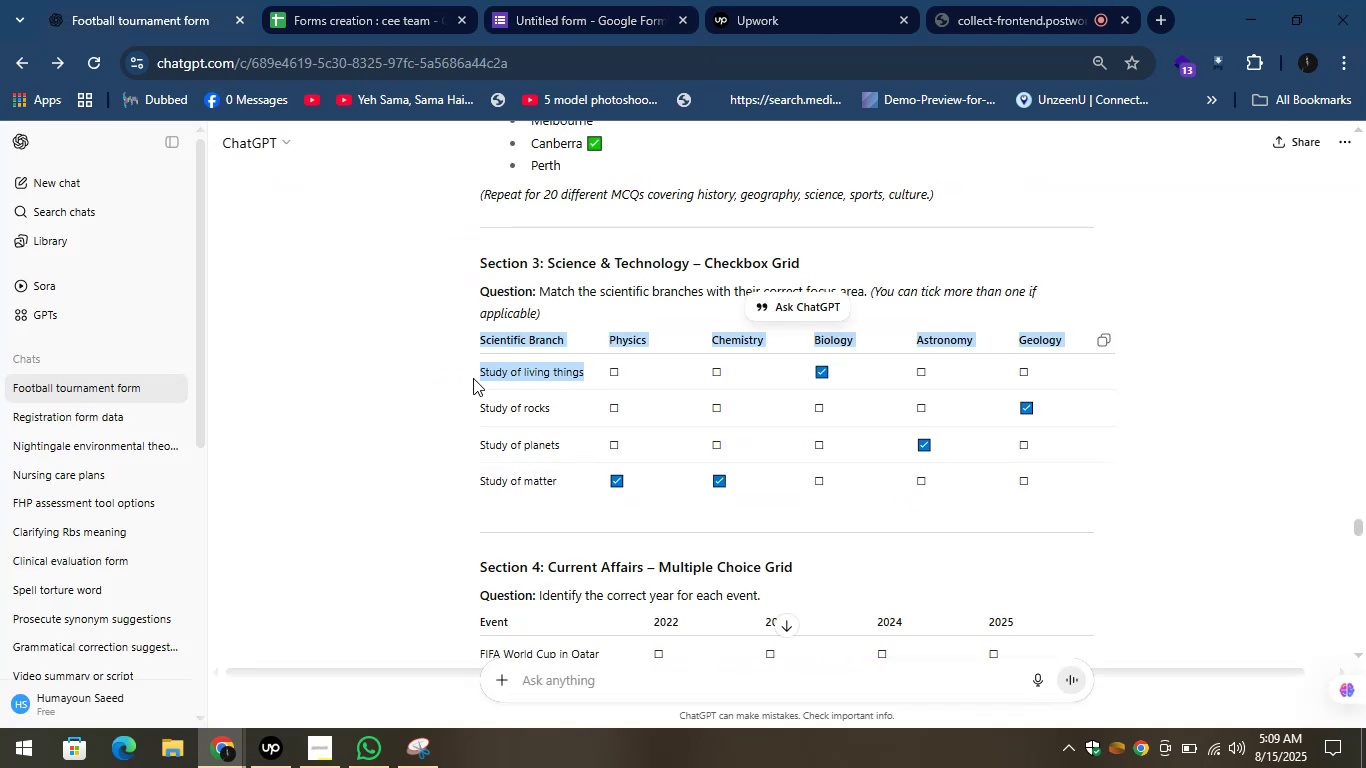 
left_click([473, 378])
 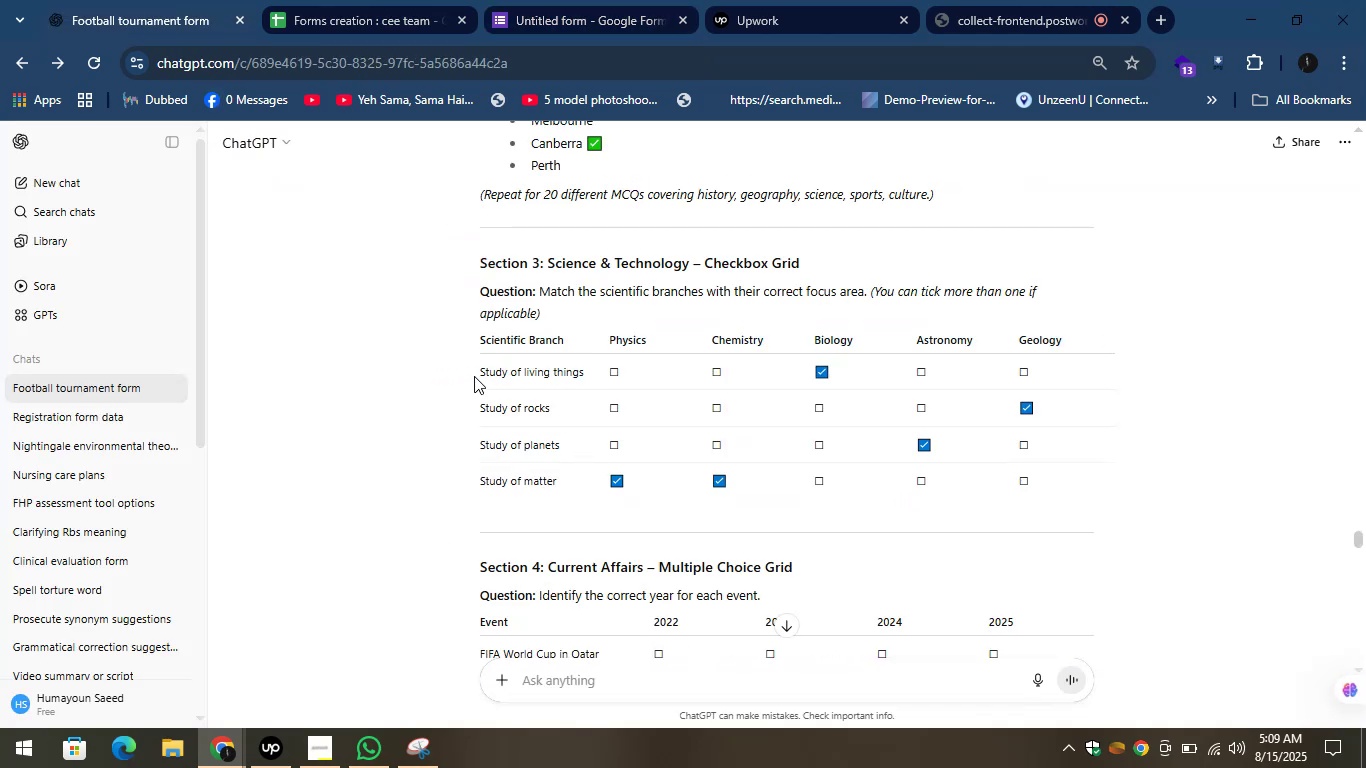 
left_click_drag(start_coordinate=[474, 376], to_coordinate=[539, 378])
 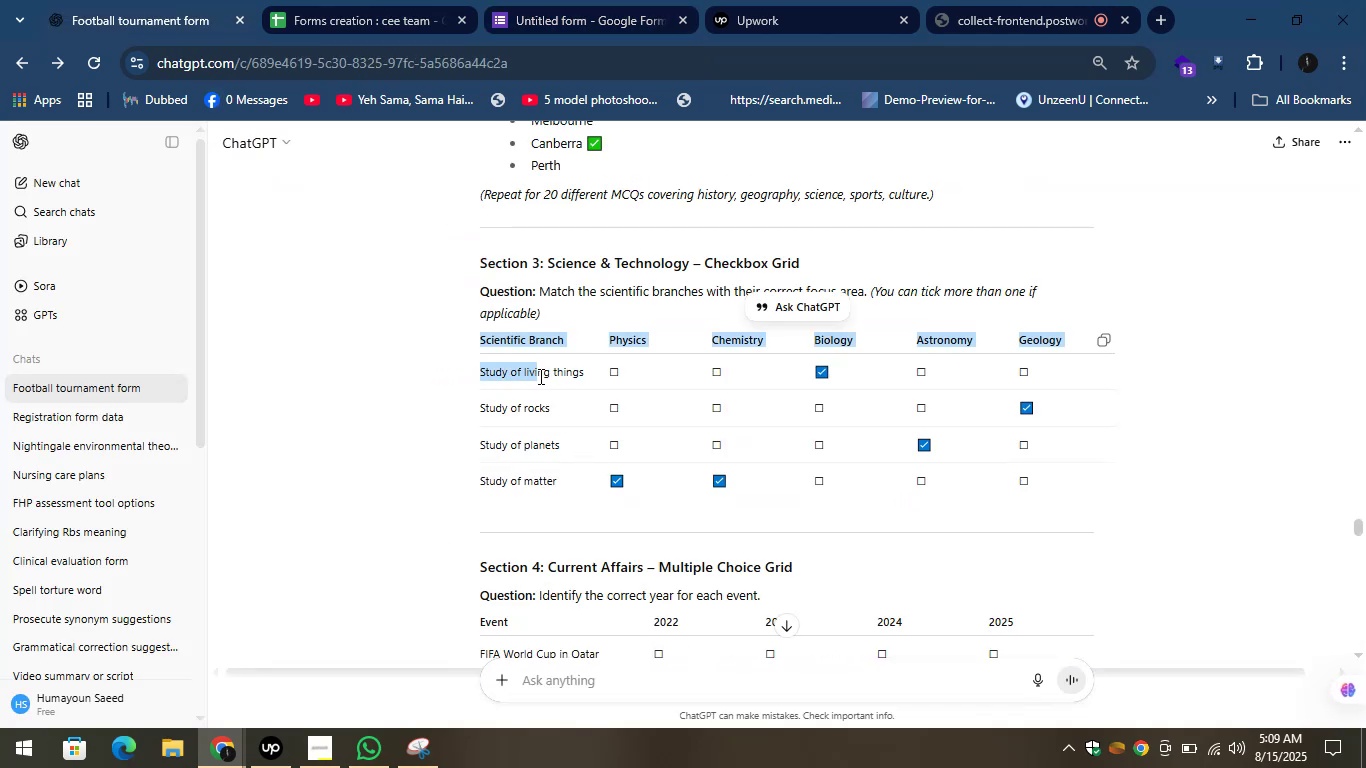 
left_click([539, 376])
 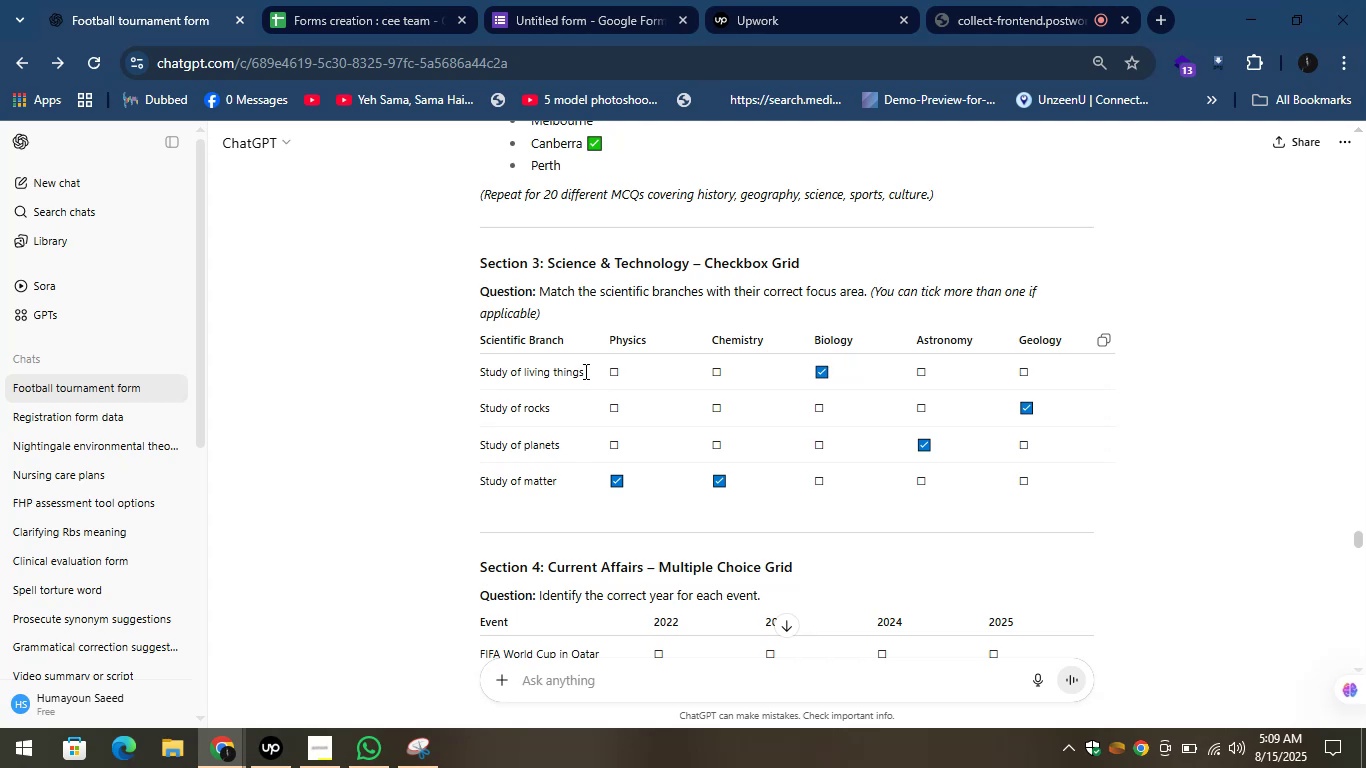 
left_click_drag(start_coordinate=[585, 371], to_coordinate=[480, 377])
 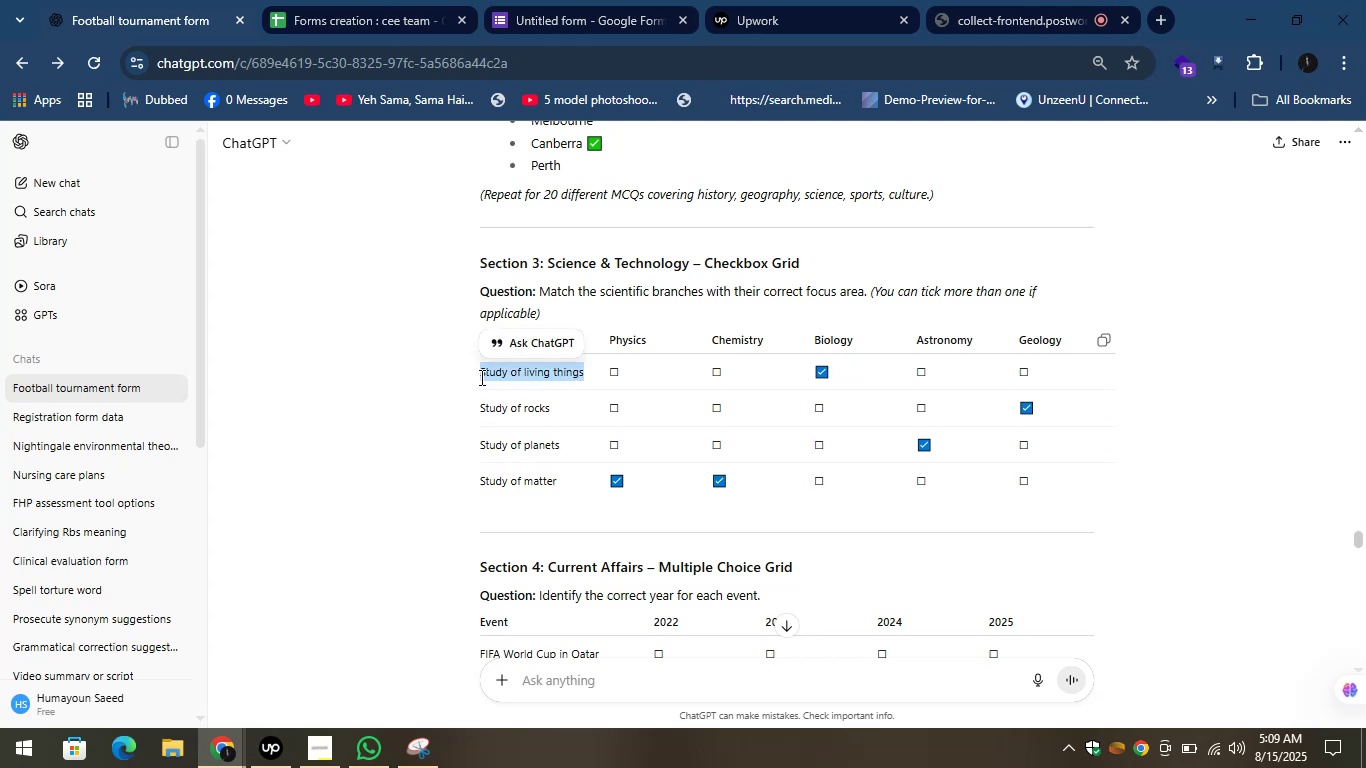 
key(Control+C)
 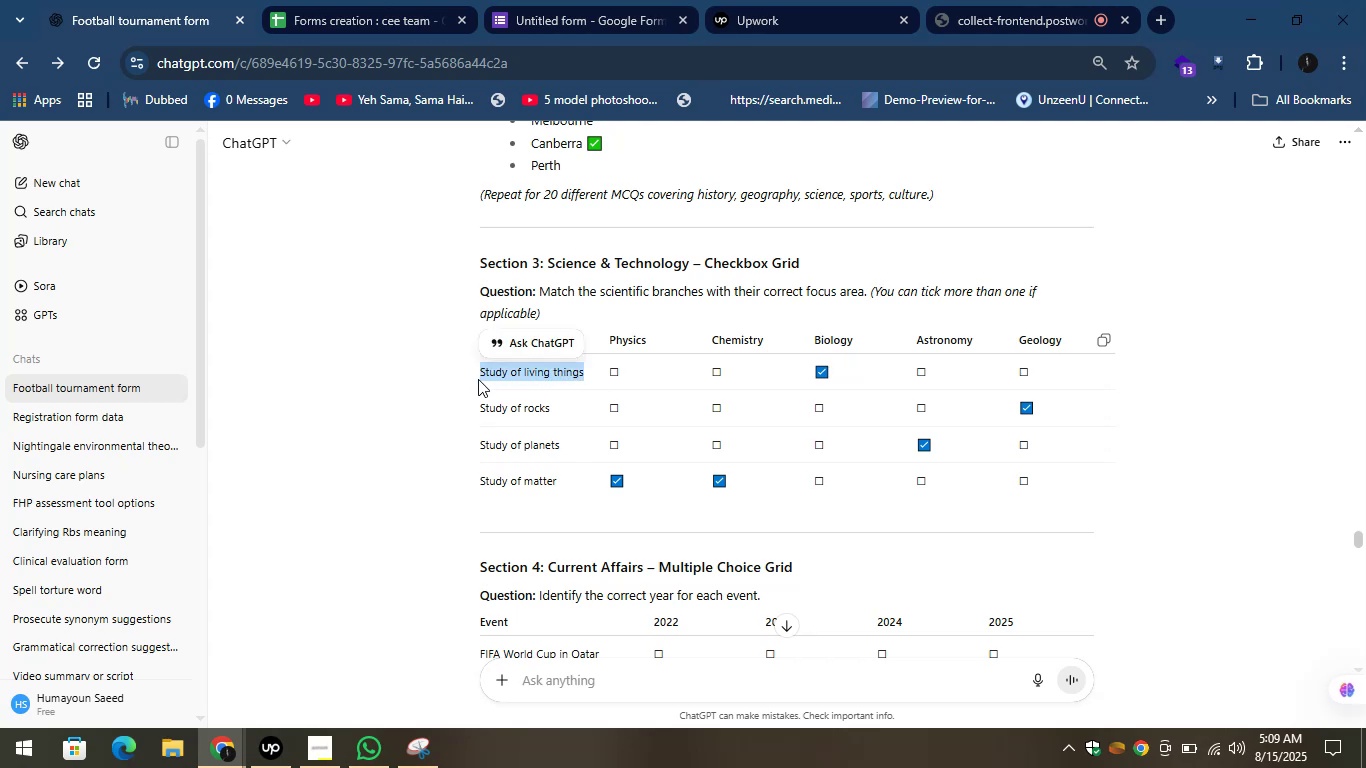 
key(Control+C)
 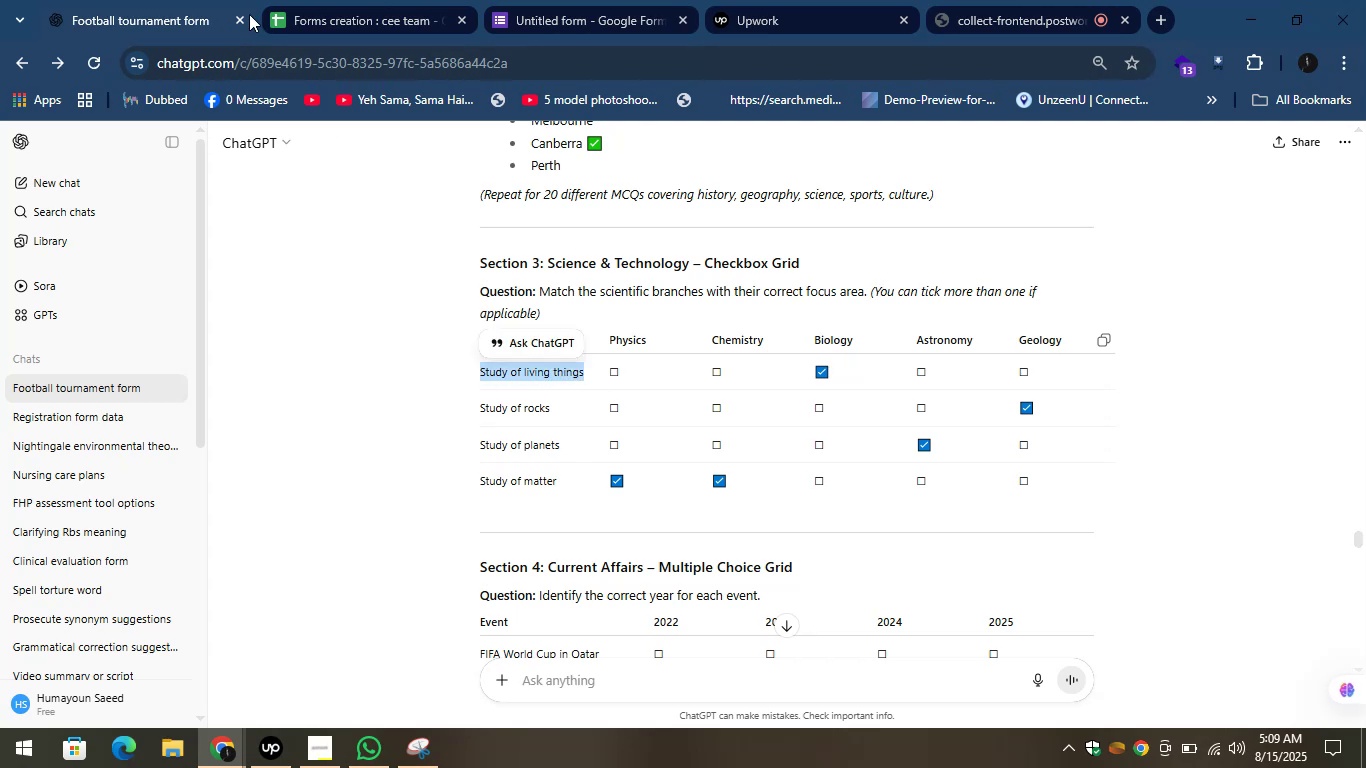 
left_click([573, 0])
 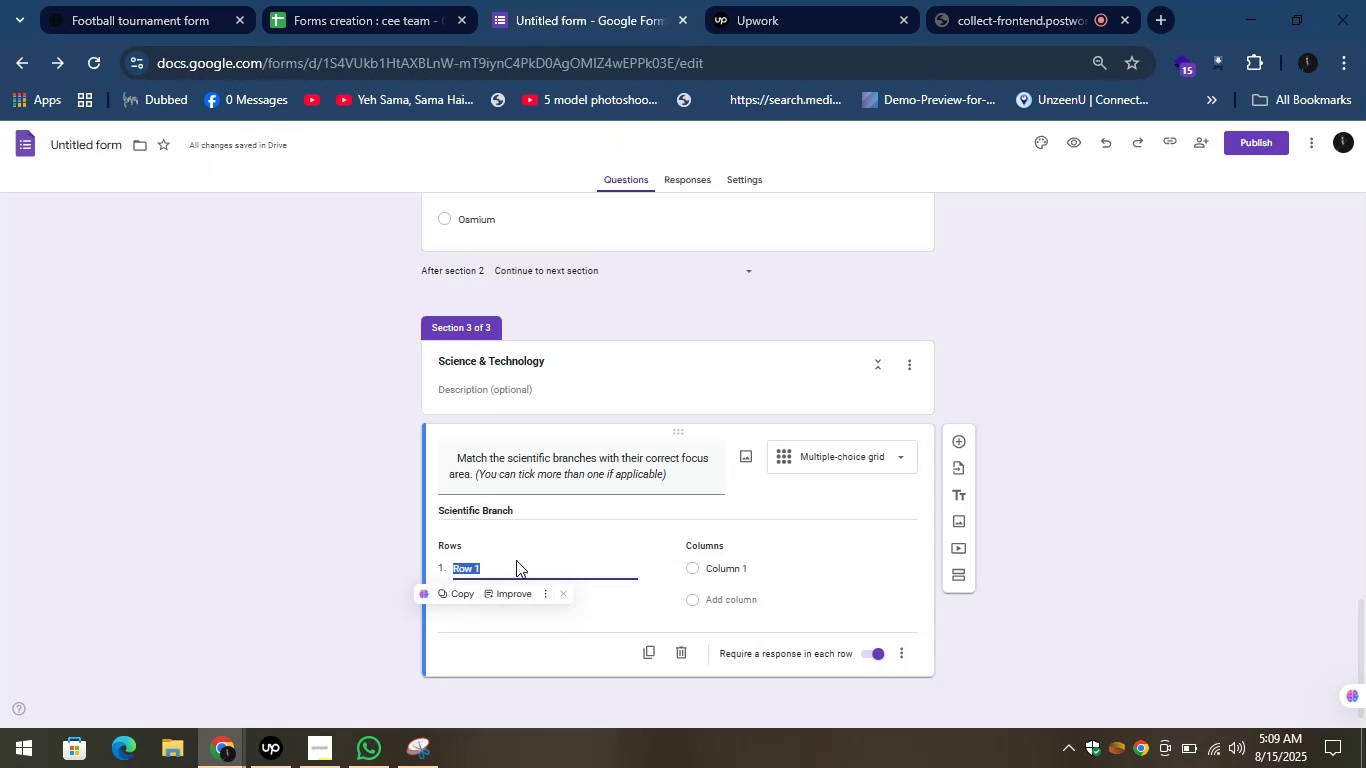 
key(Control+V)
 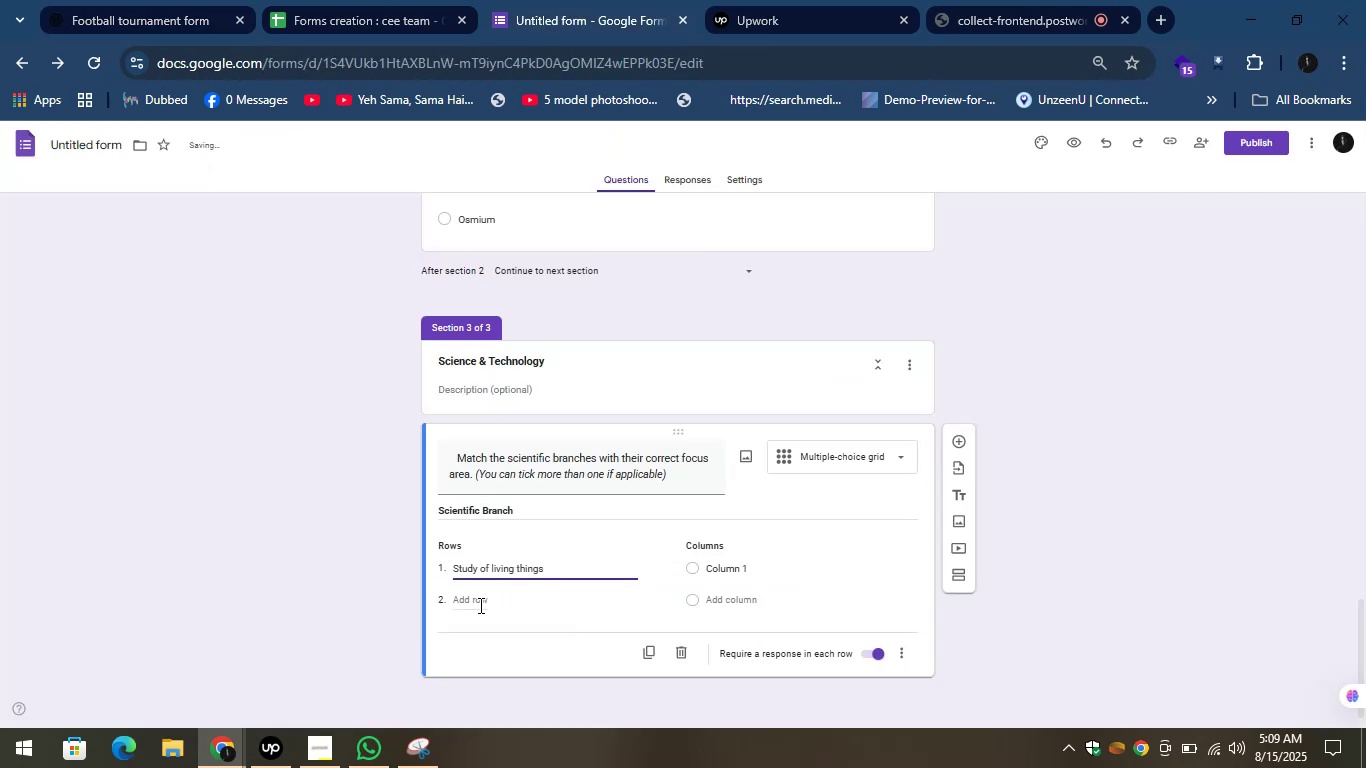 
left_click([476, 600])
 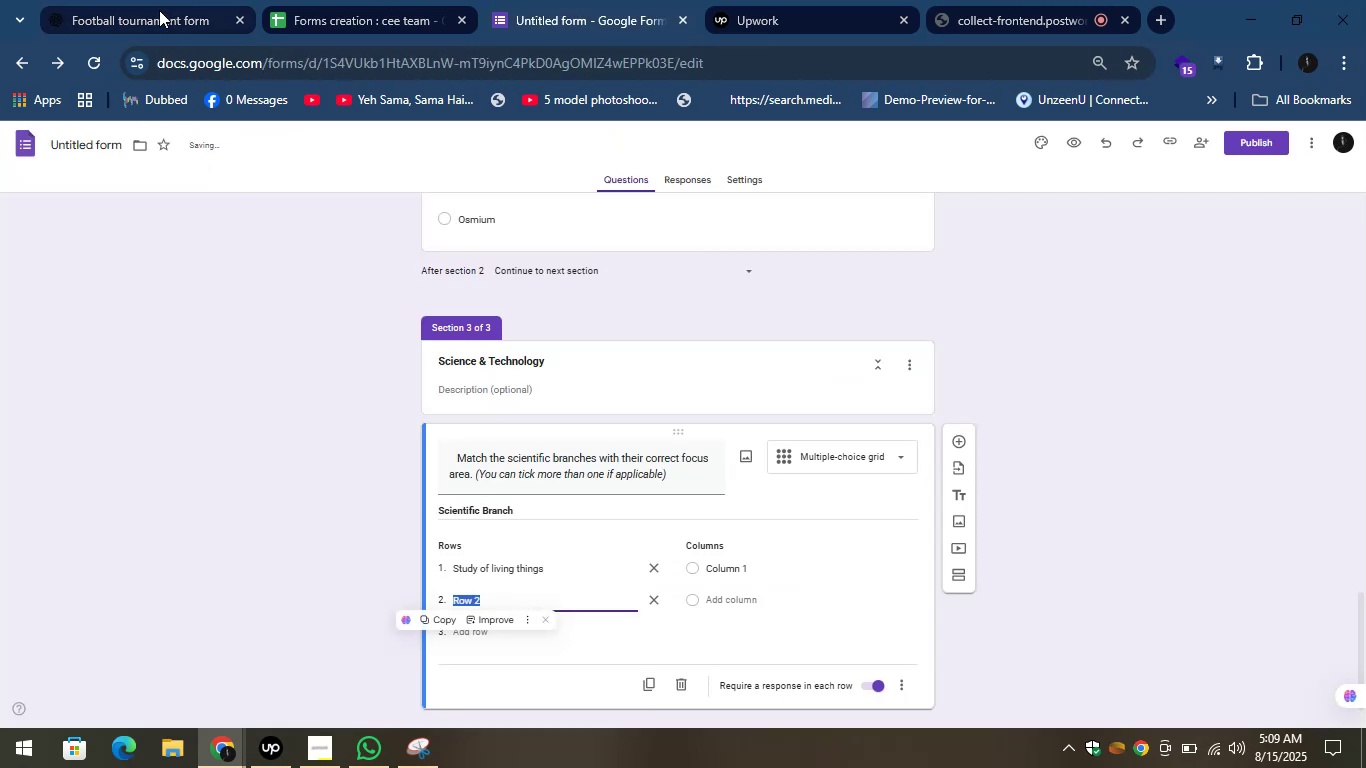 
left_click([157, 6])
 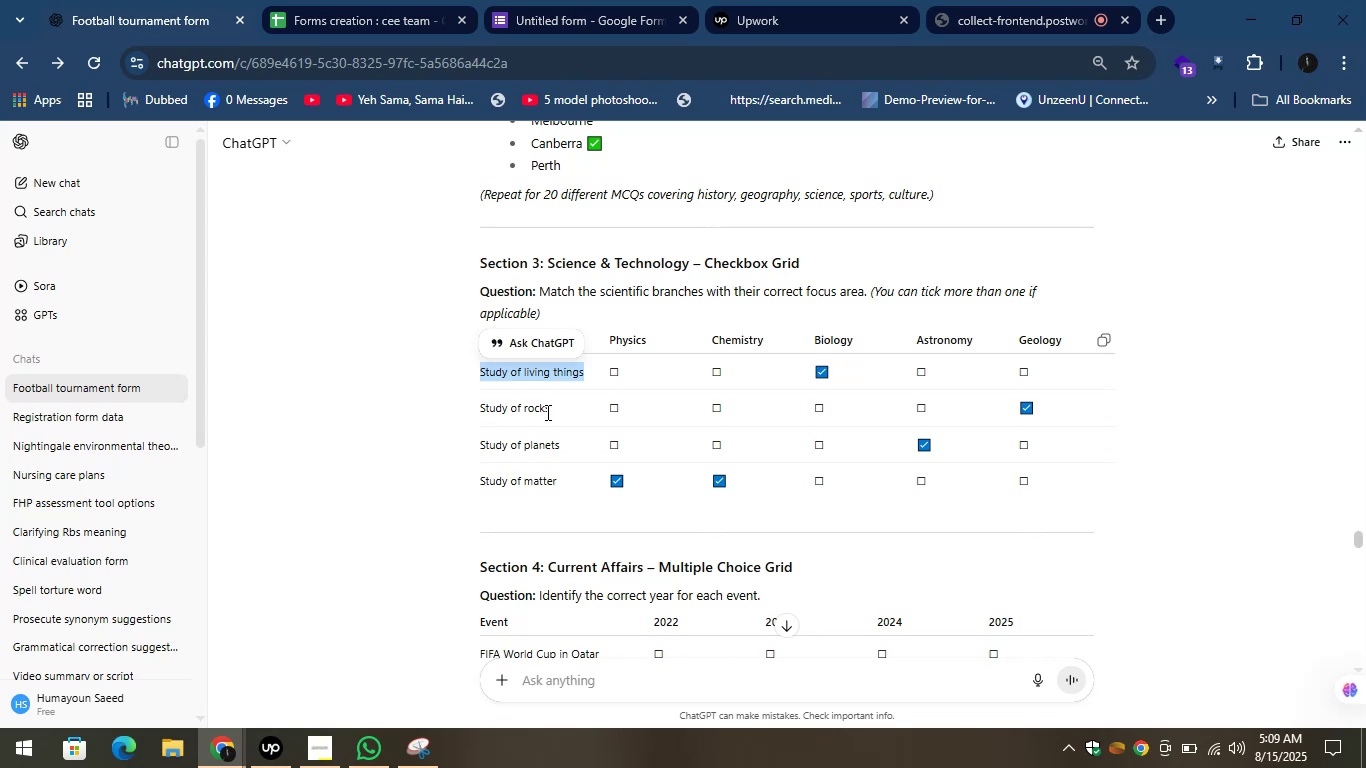 
left_click_drag(start_coordinate=[549, 412], to_coordinate=[481, 411])
 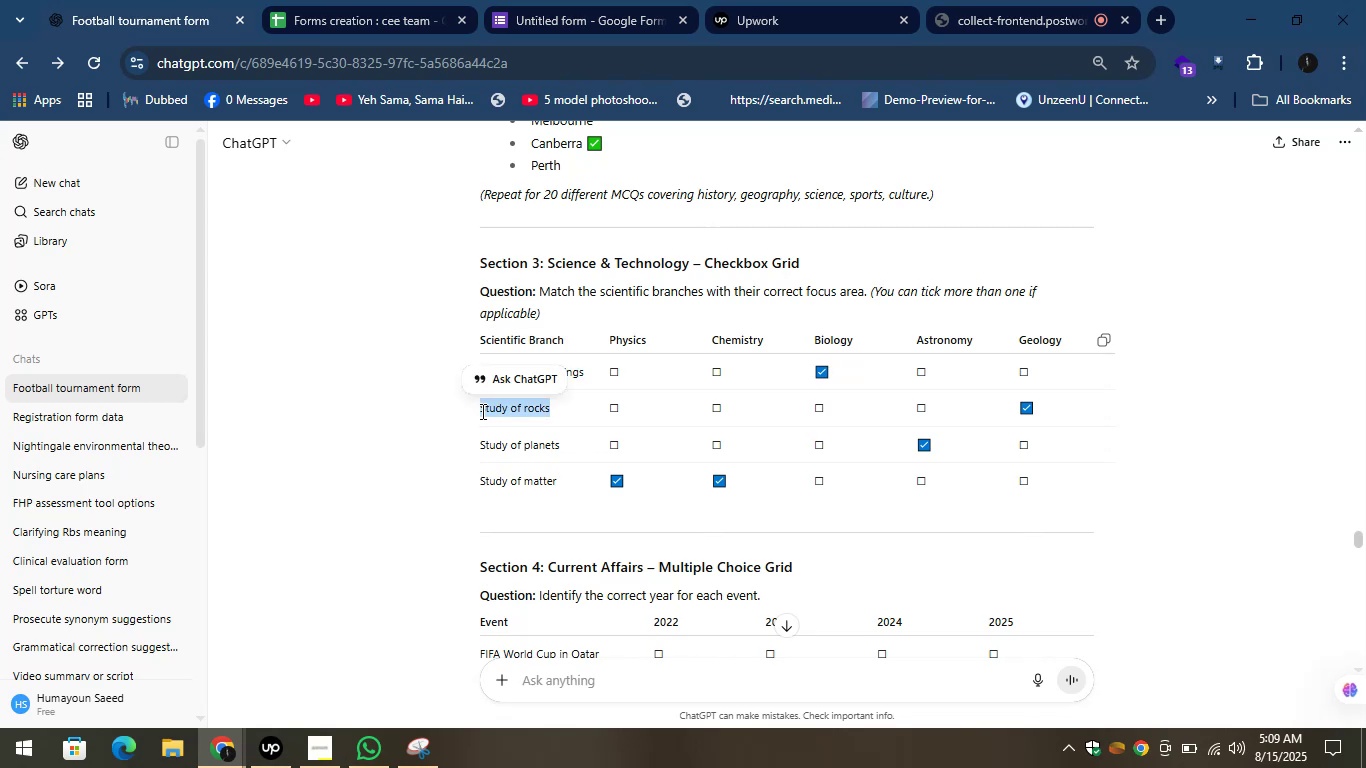 
key(Control+C)
 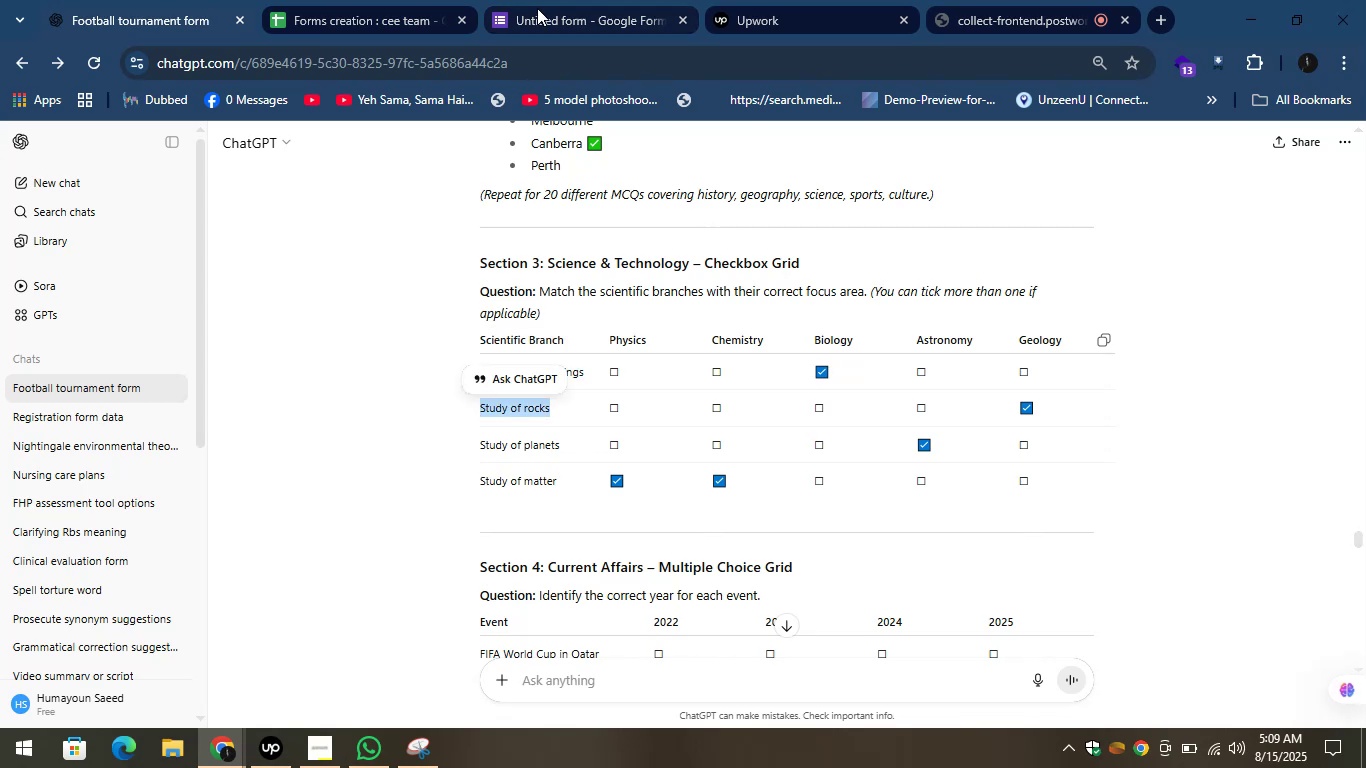 
left_click([537, 6])
 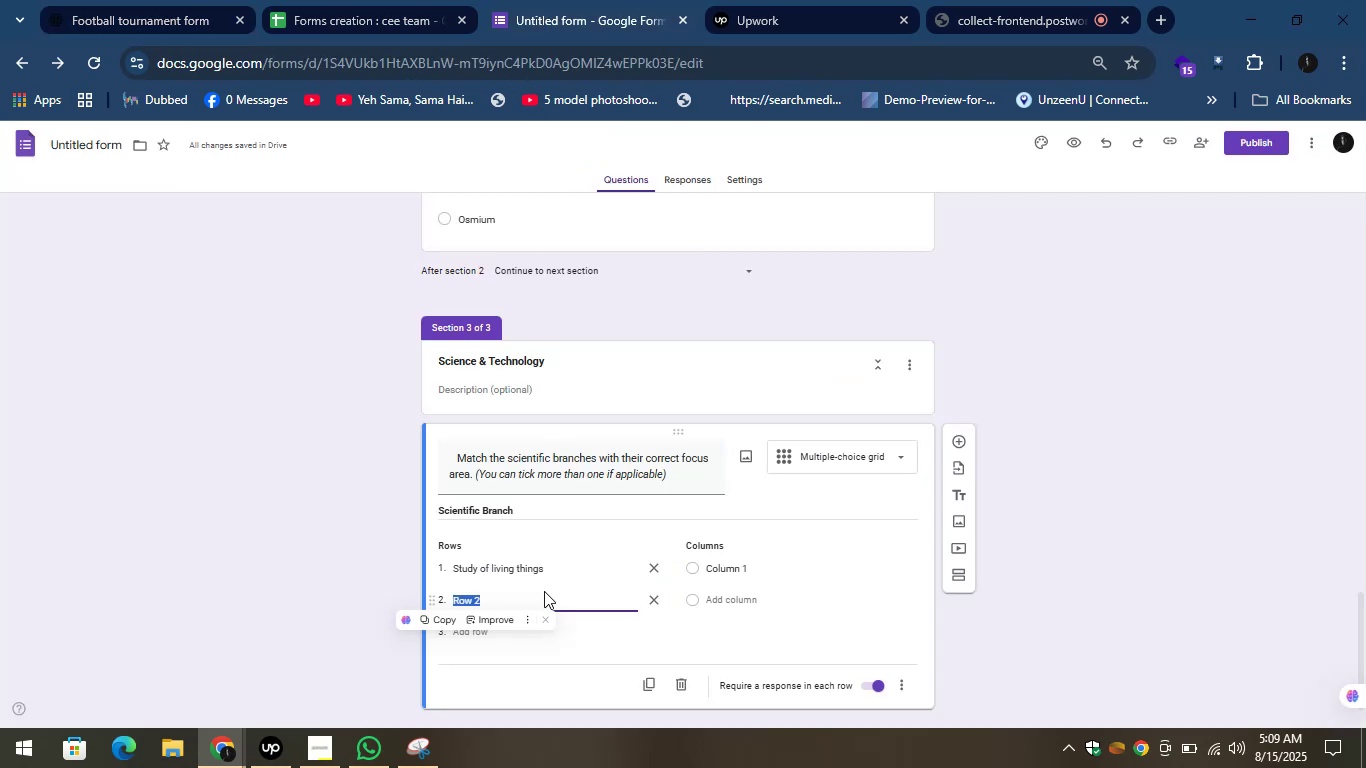 
key(Control+V)
 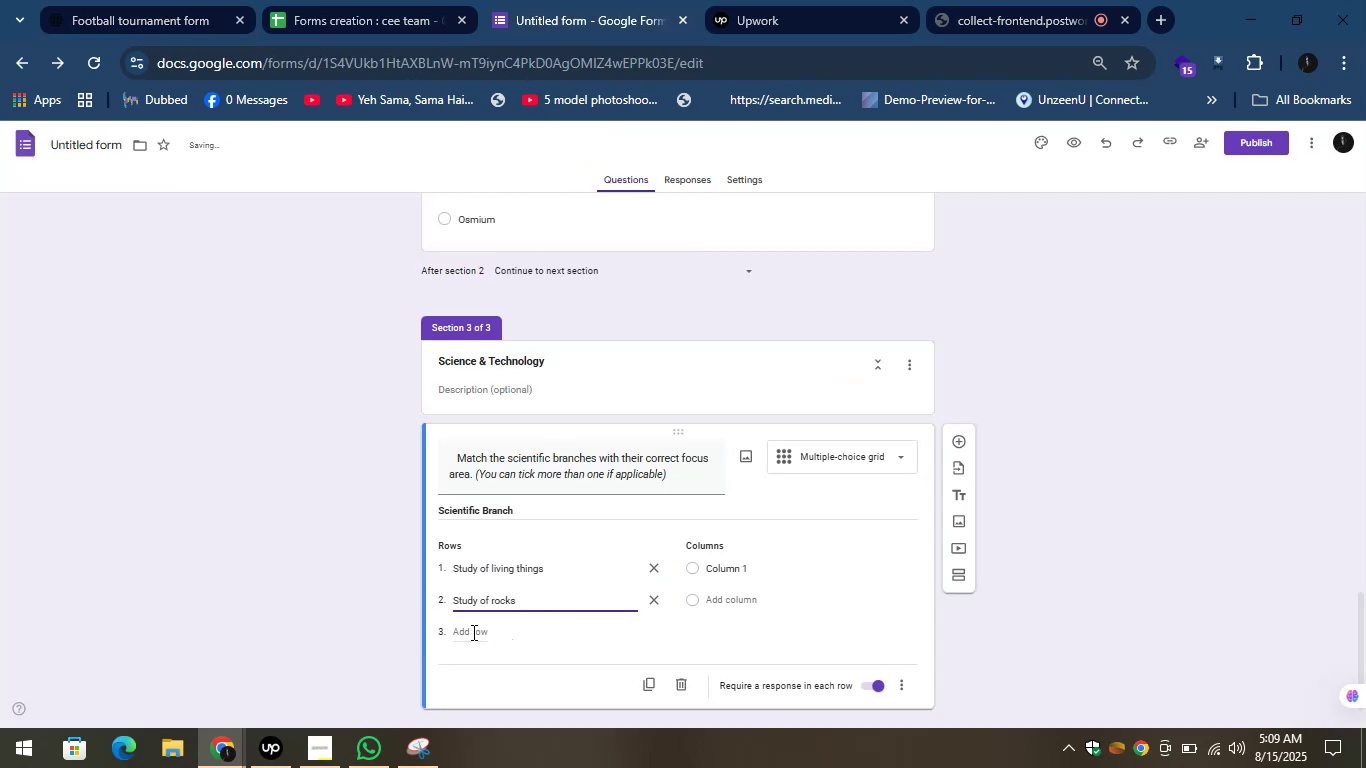 
left_click([472, 633])
 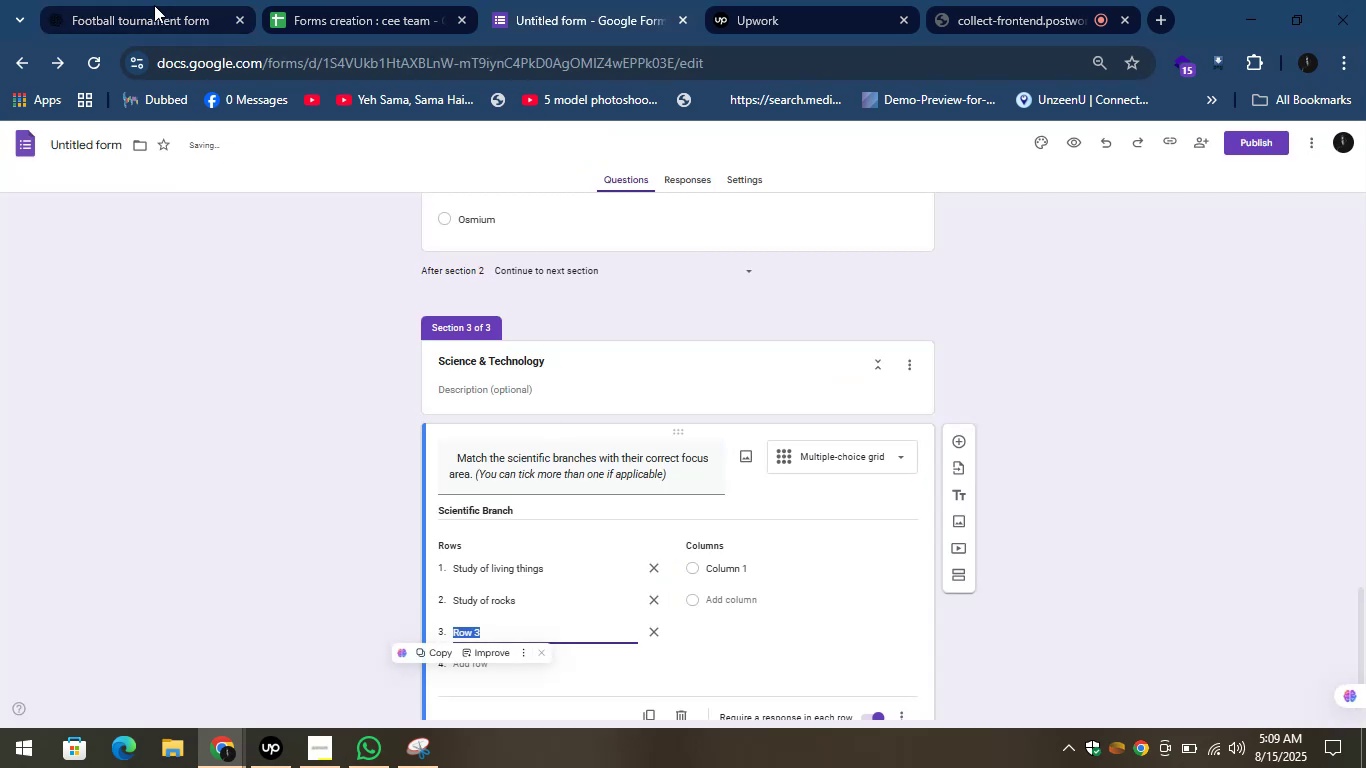 
left_click([149, 0])
 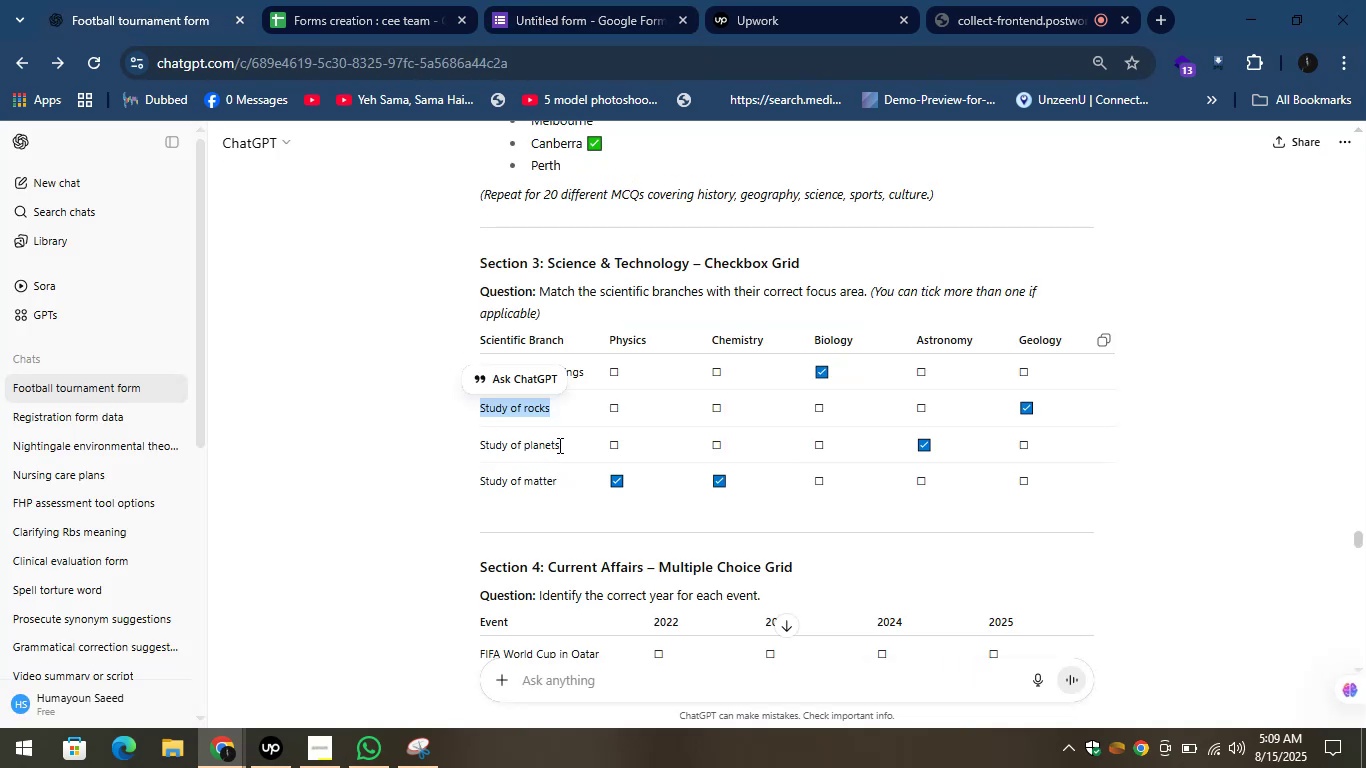 
left_click_drag(start_coordinate=[556, 445], to_coordinate=[492, 445])
 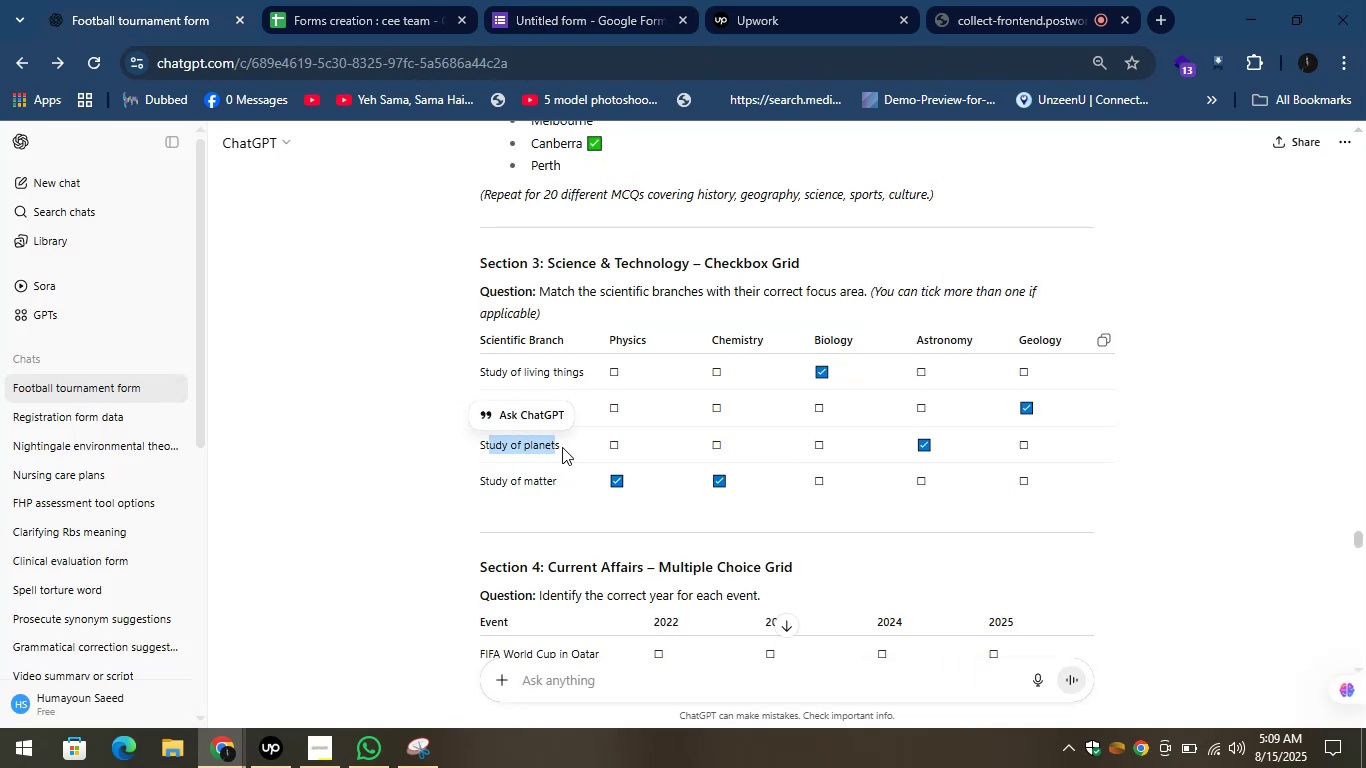 
left_click_drag(start_coordinate=[562, 447], to_coordinate=[454, 449])
 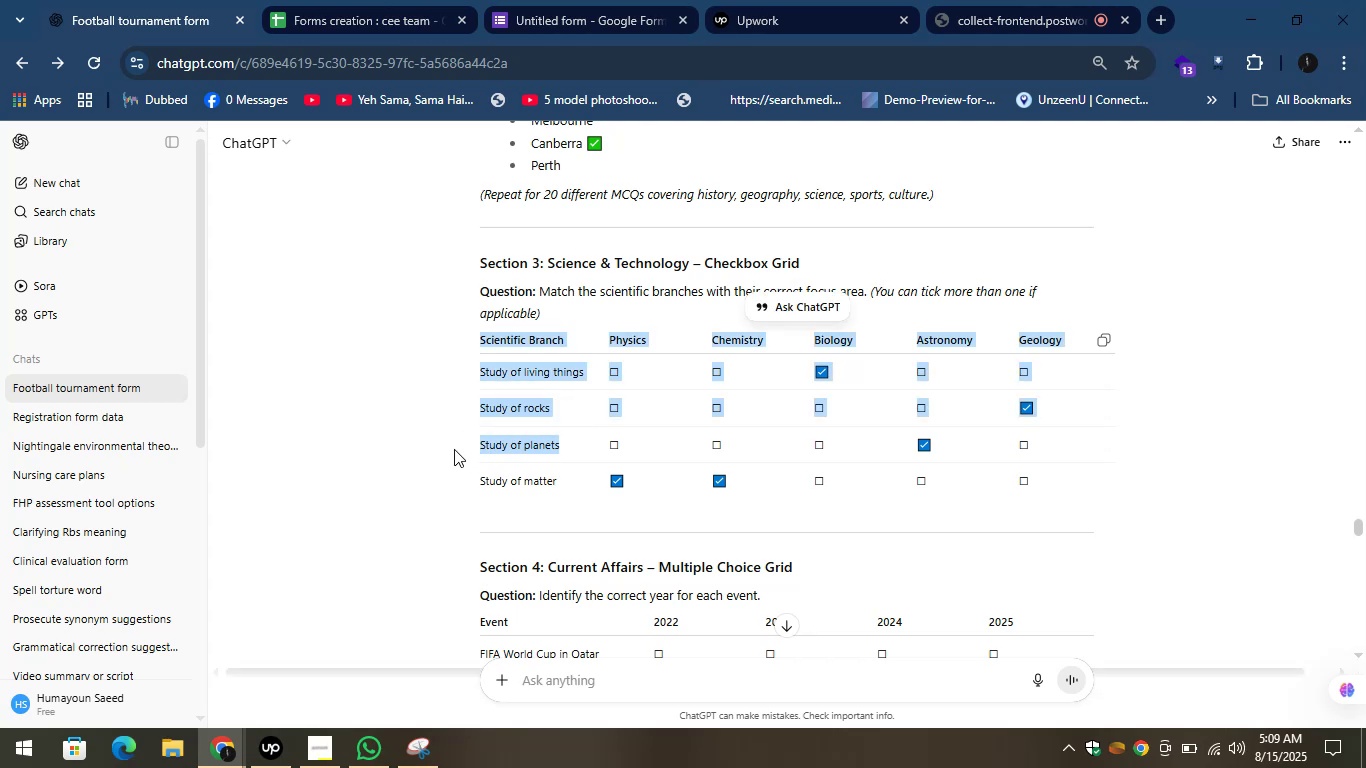 
left_click([454, 449])
 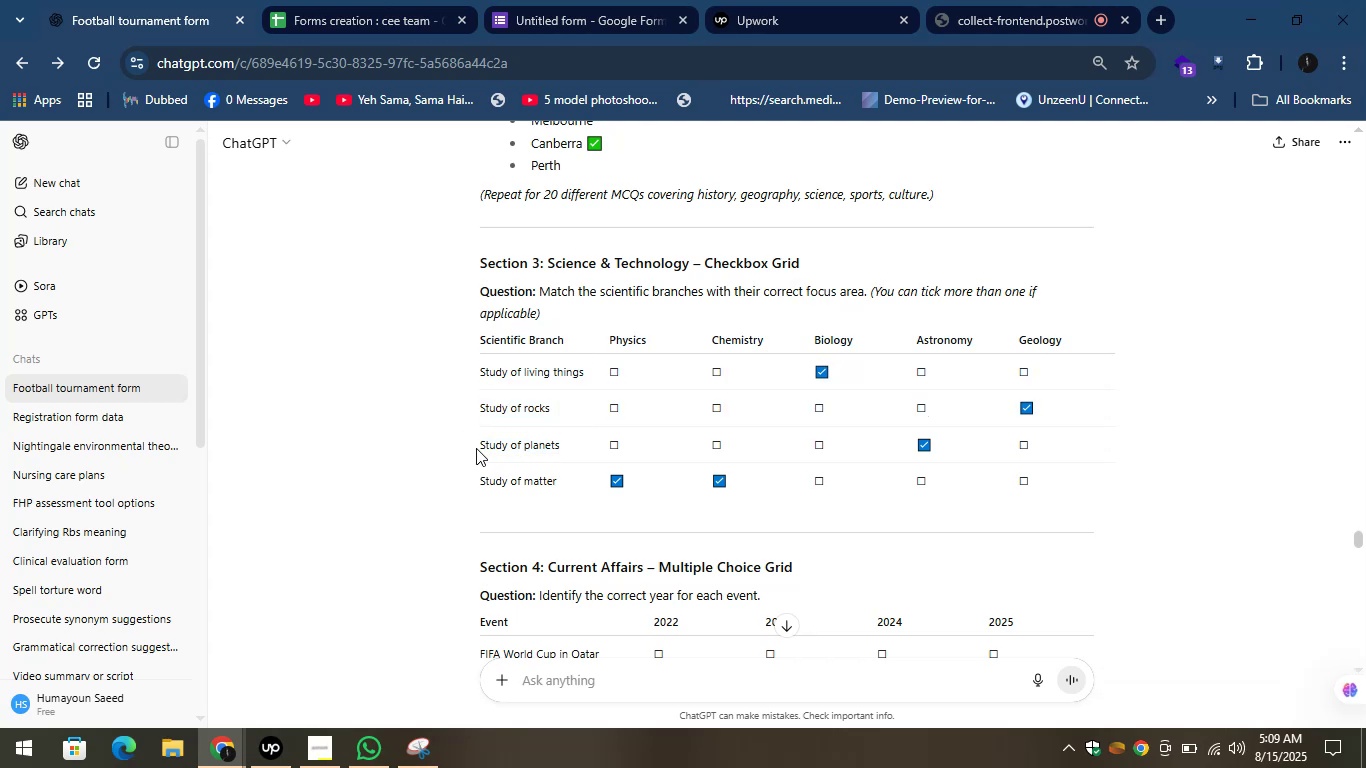 
left_click_drag(start_coordinate=[476, 448], to_coordinate=[518, 445])
 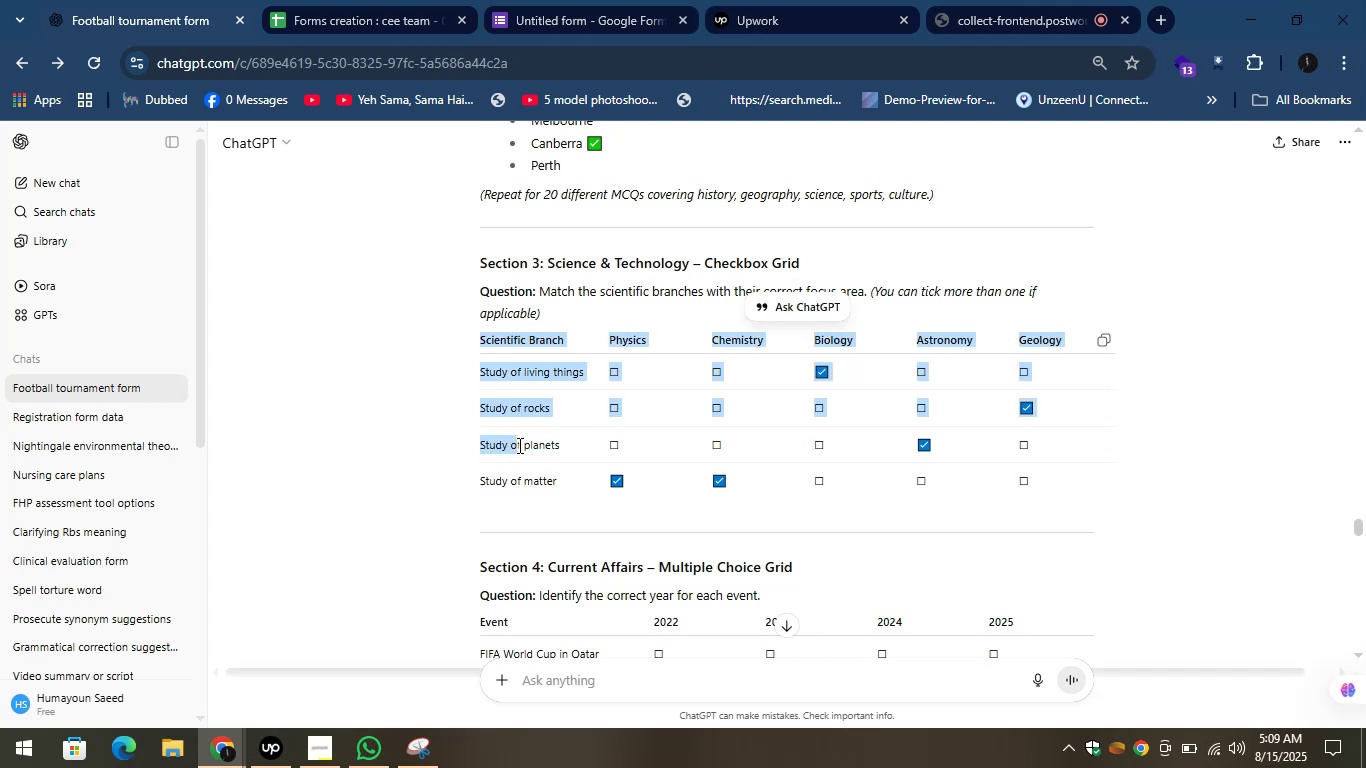 
left_click([518, 445])
 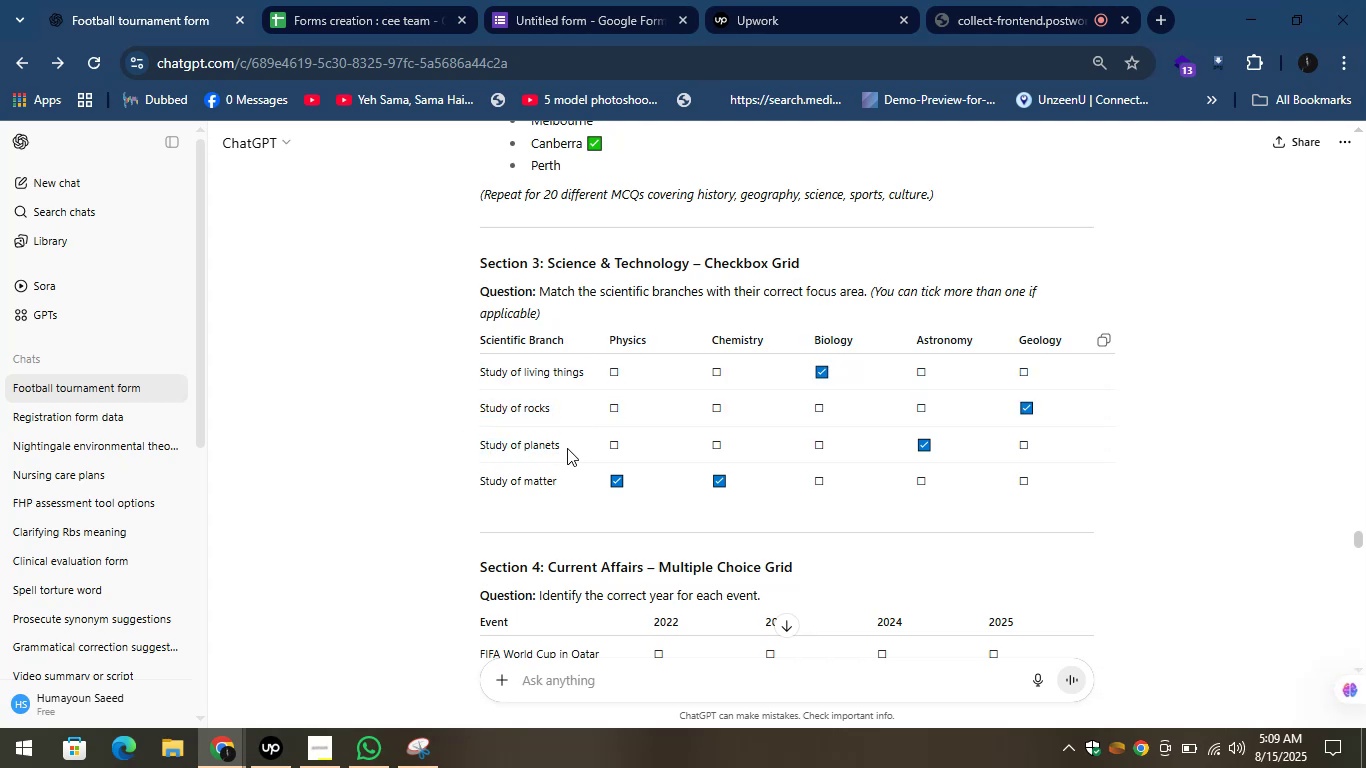 
left_click_drag(start_coordinate=[564, 447], to_coordinate=[481, 450])
 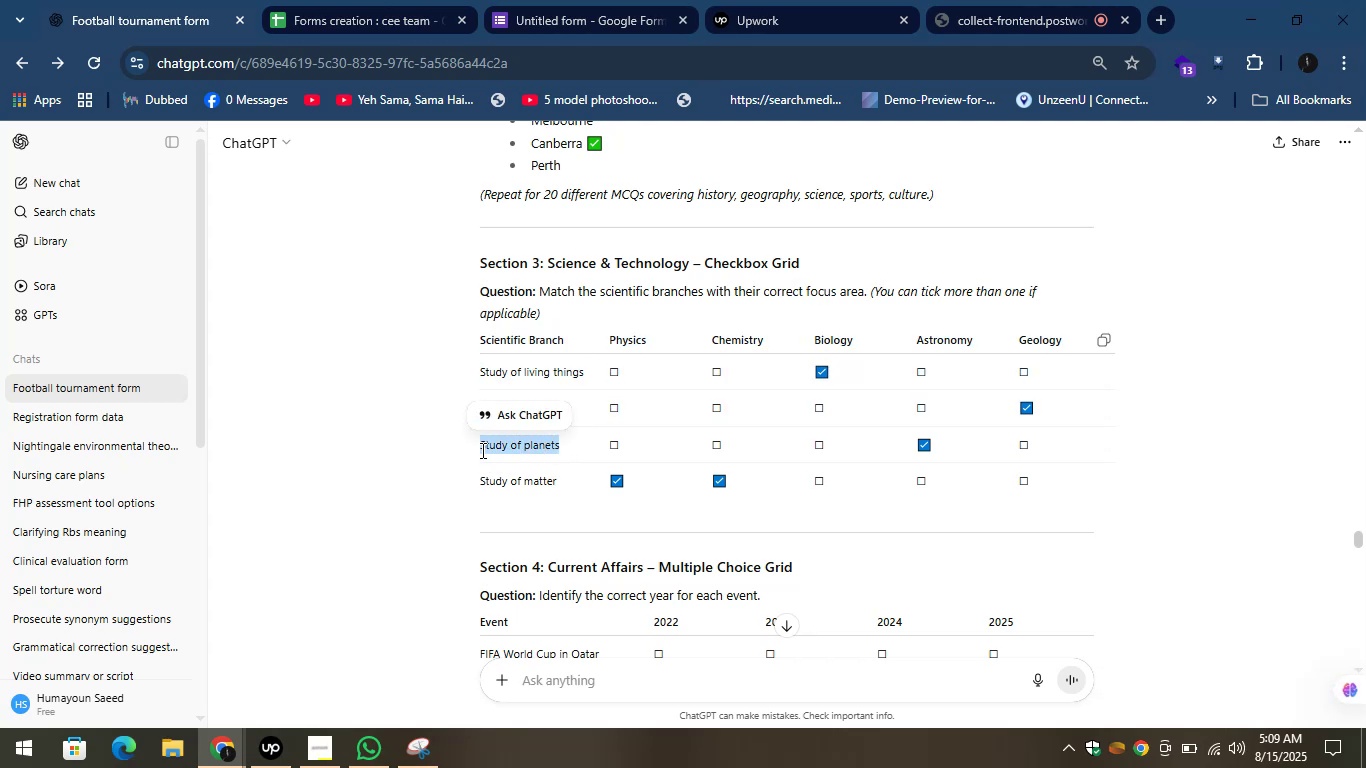 
key(Control+C)
 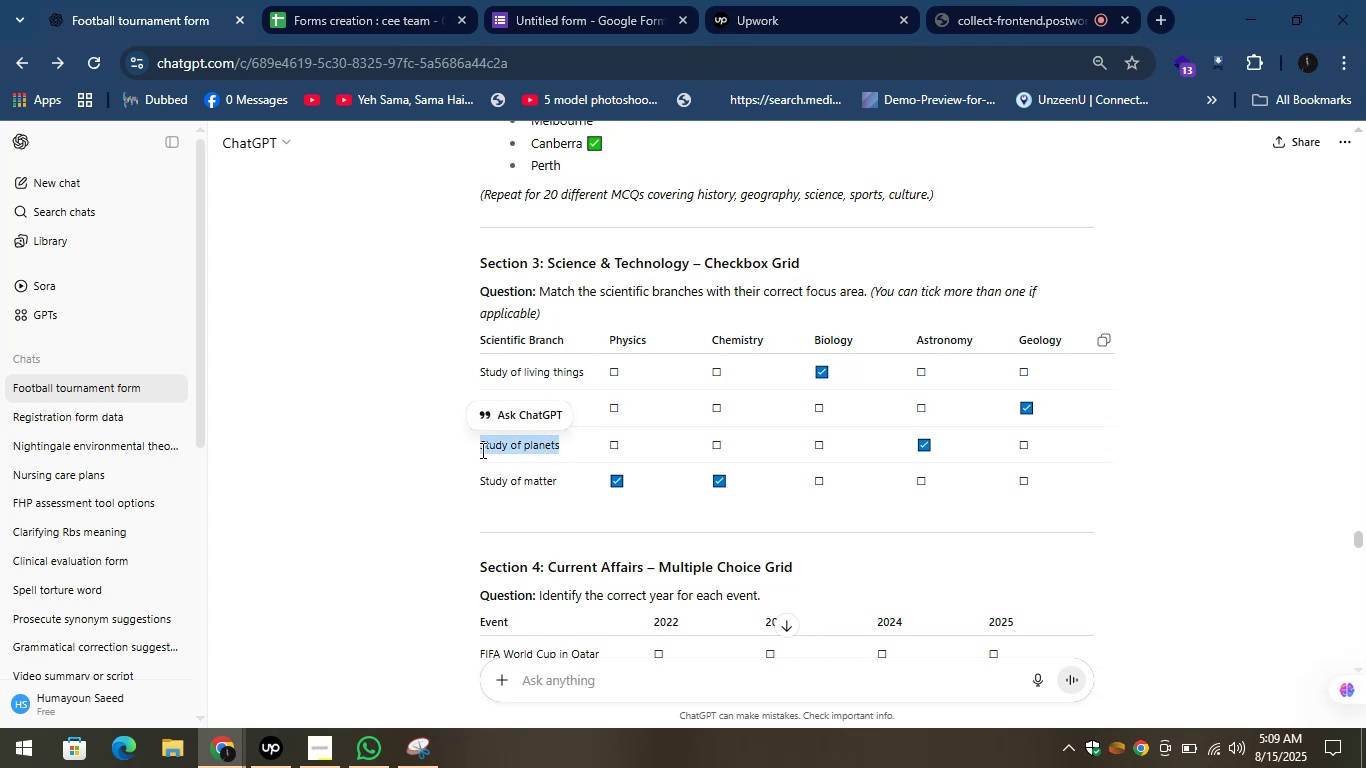 
key(Control+C)
 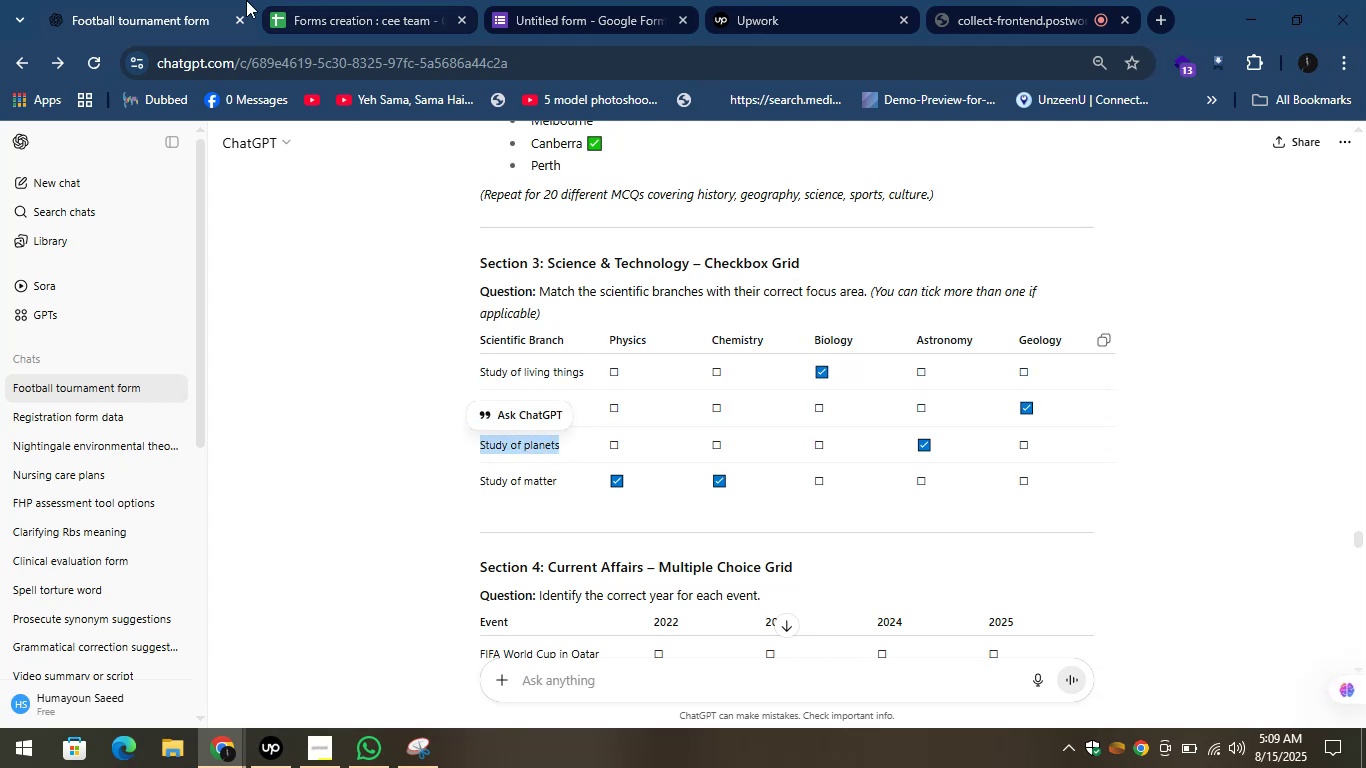 
mouse_move([242, 1])
 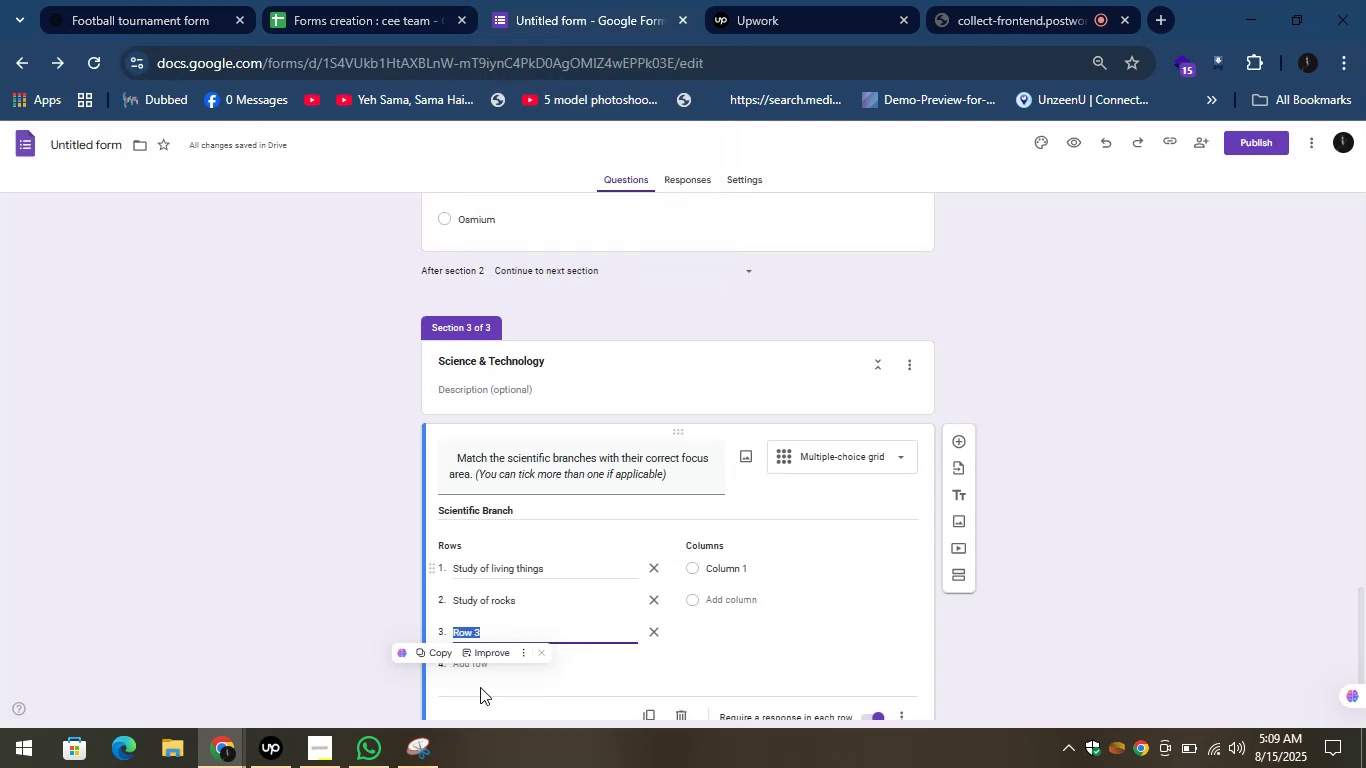 
key(Control+V)
 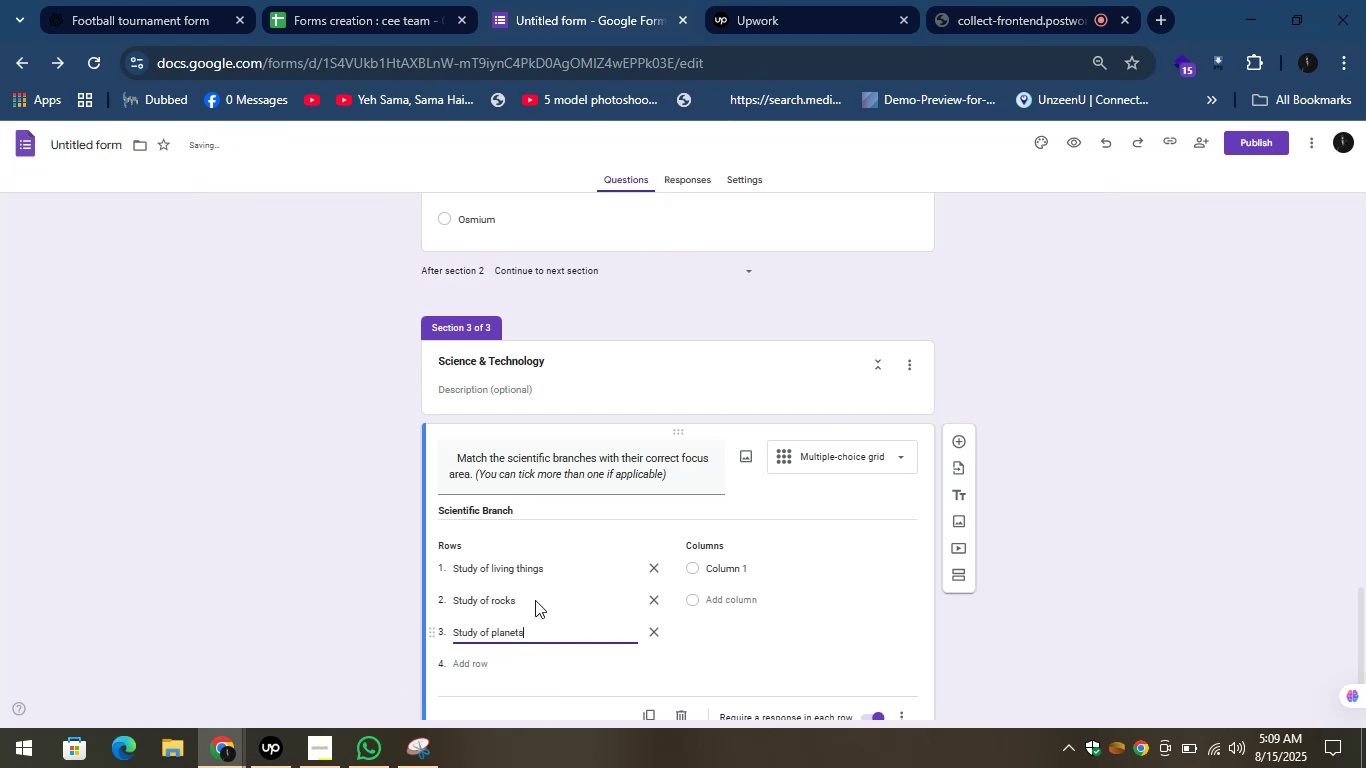 
scroll: coordinate [539, 593], scroll_direction: down, amount: 2.0
 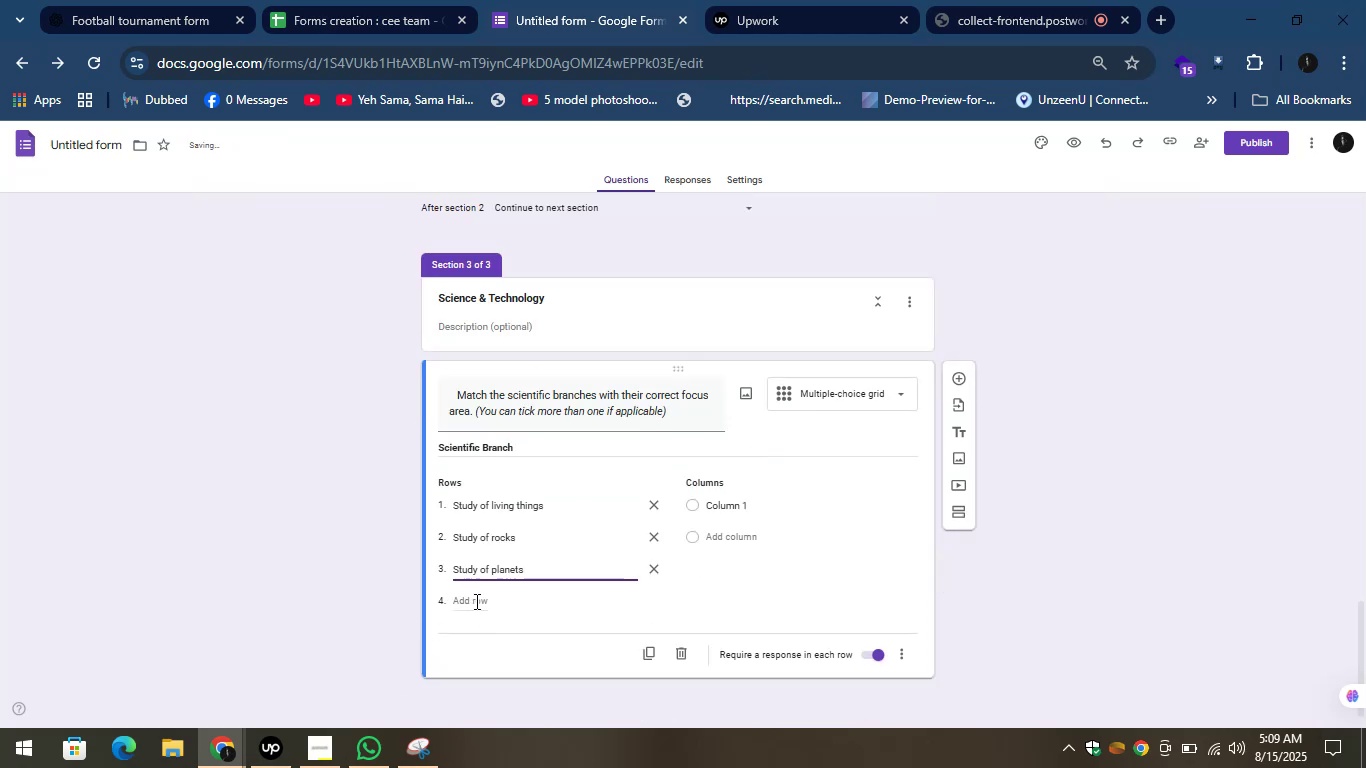 
left_click([475, 602])
 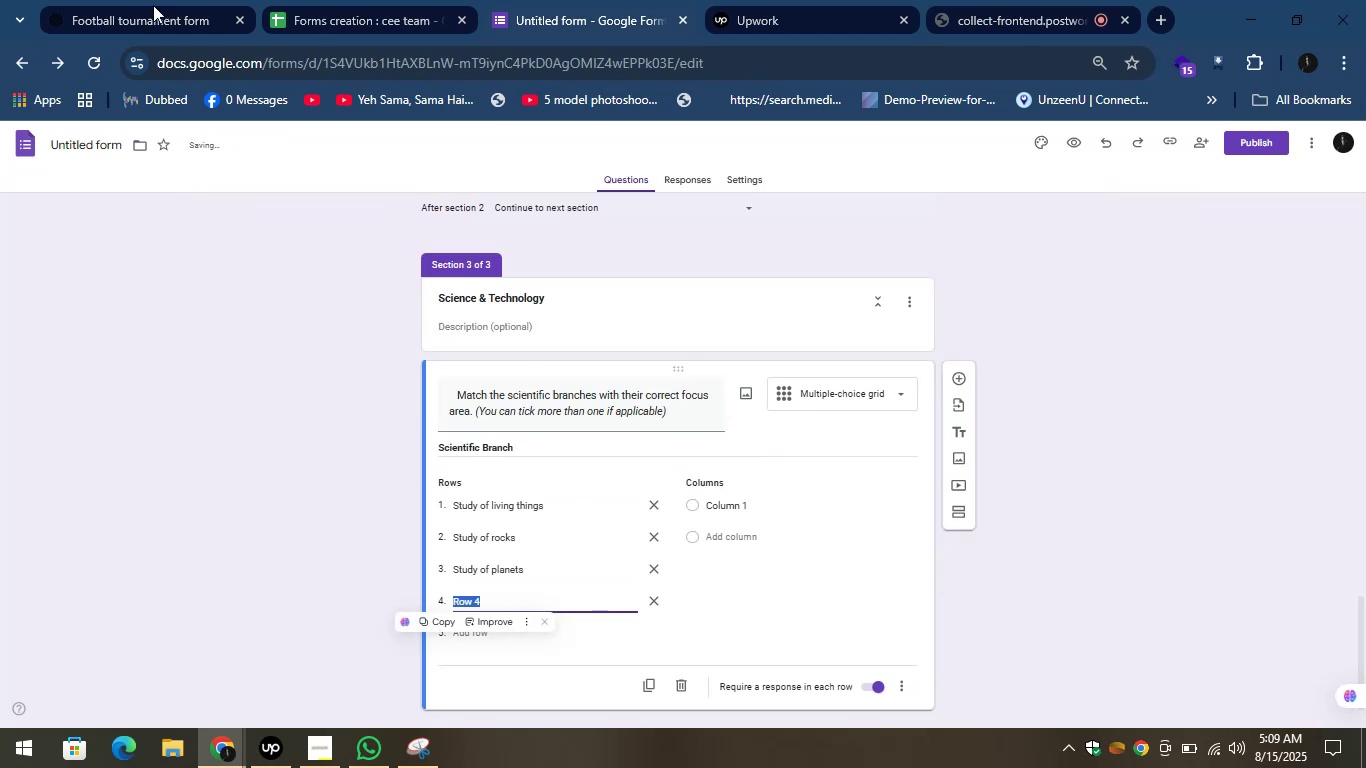 
left_click([105, 0])
 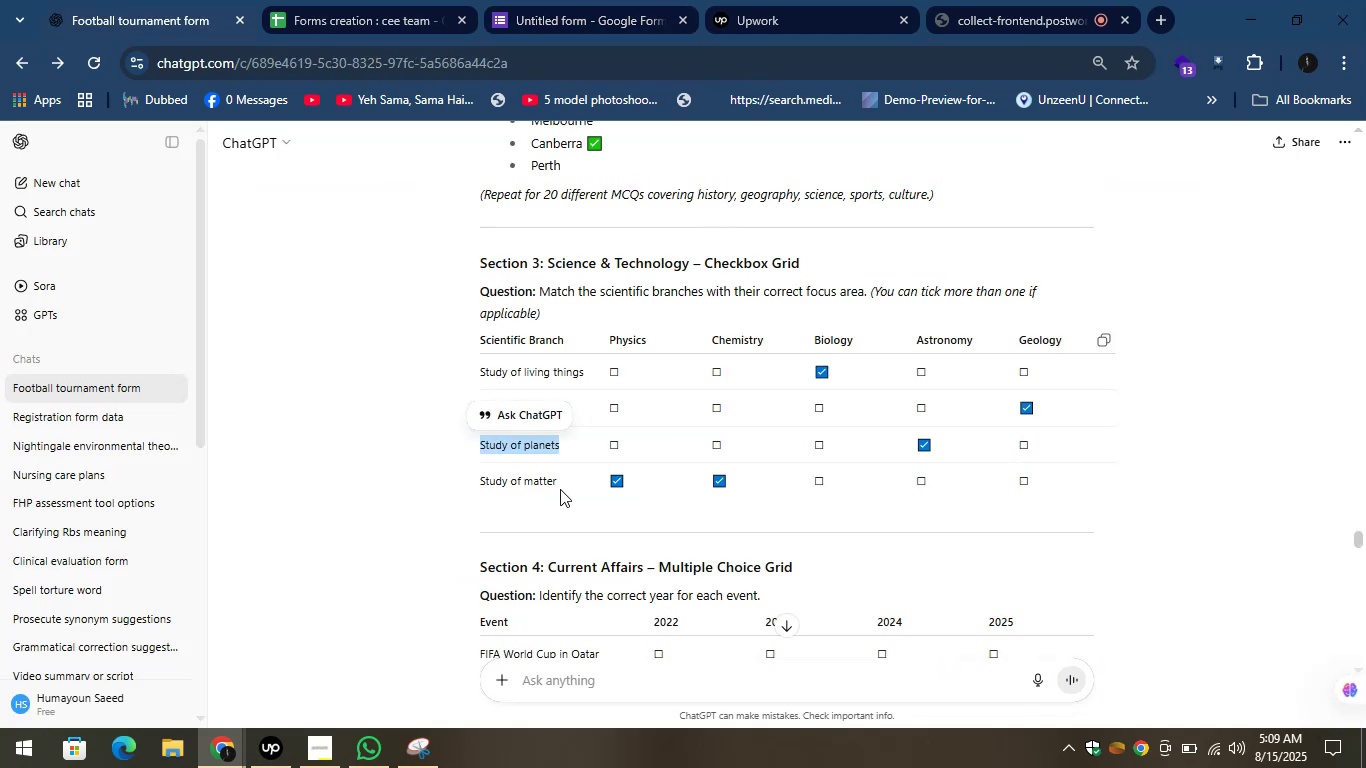 
left_click_drag(start_coordinate=[560, 483], to_coordinate=[480, 489])
 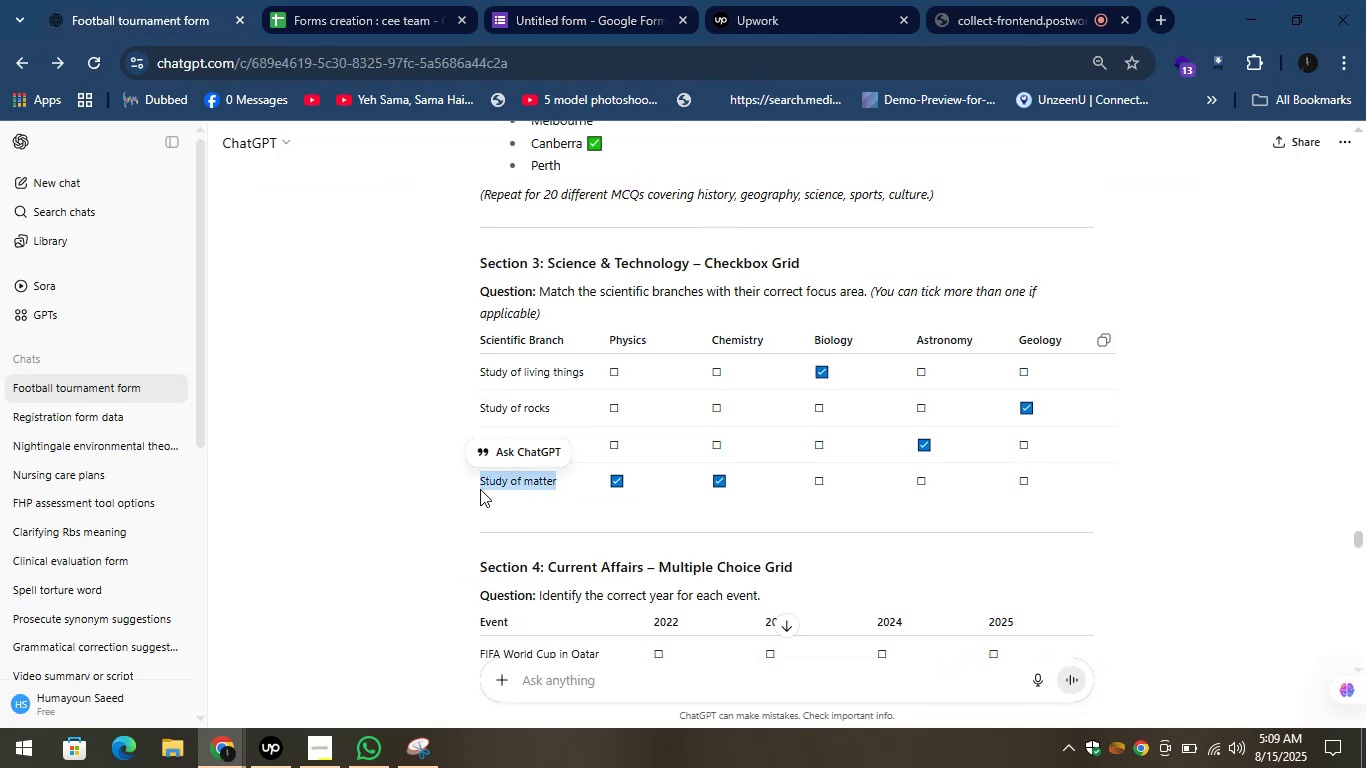 
key(Control+C)
 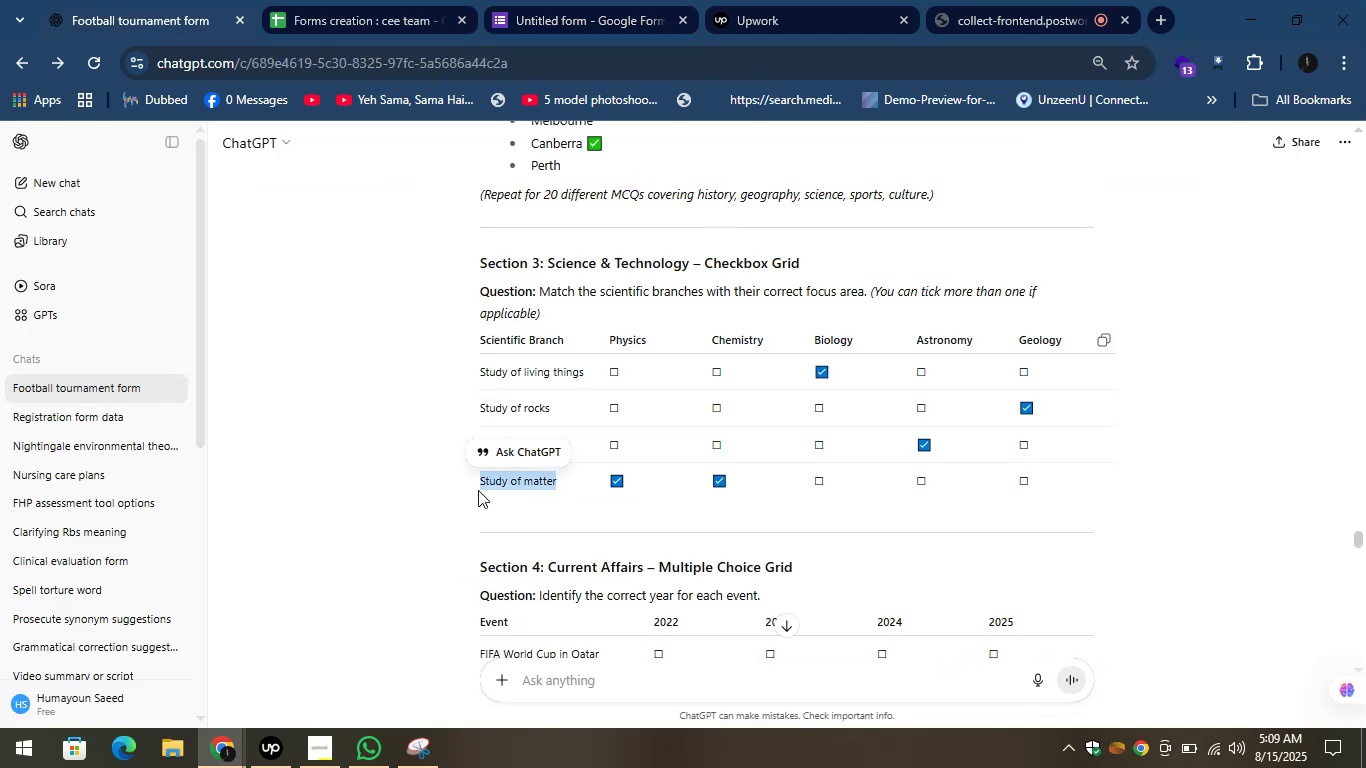 
key(Control+C)
 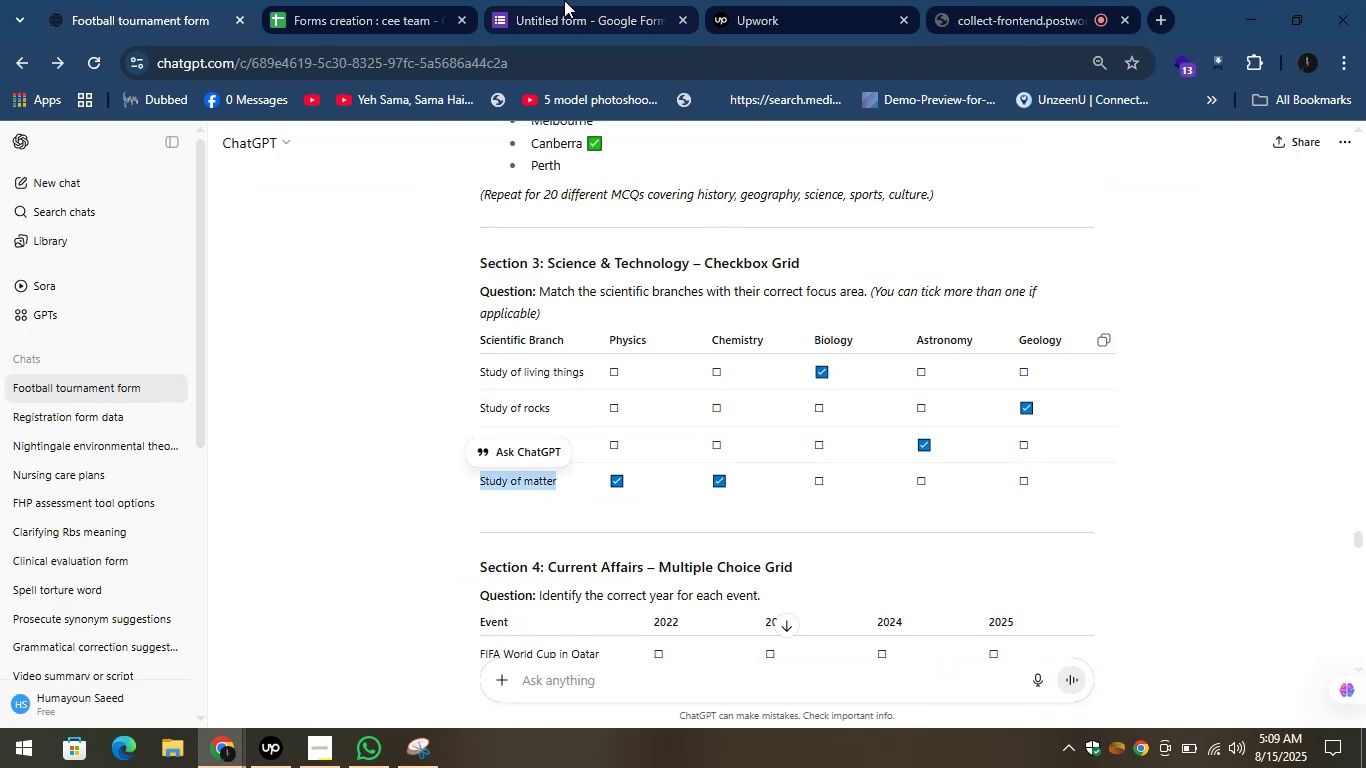 
left_click([564, 0])
 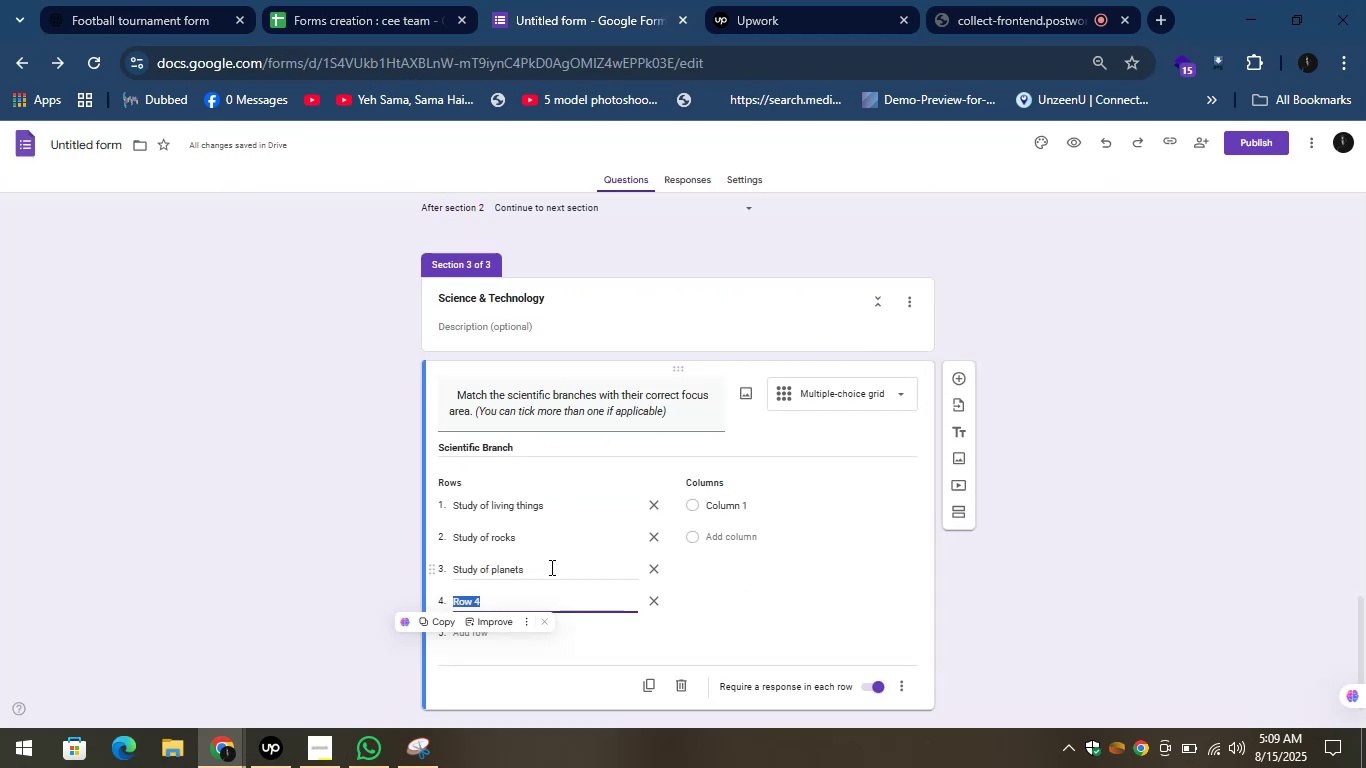 
key(Control+V)
 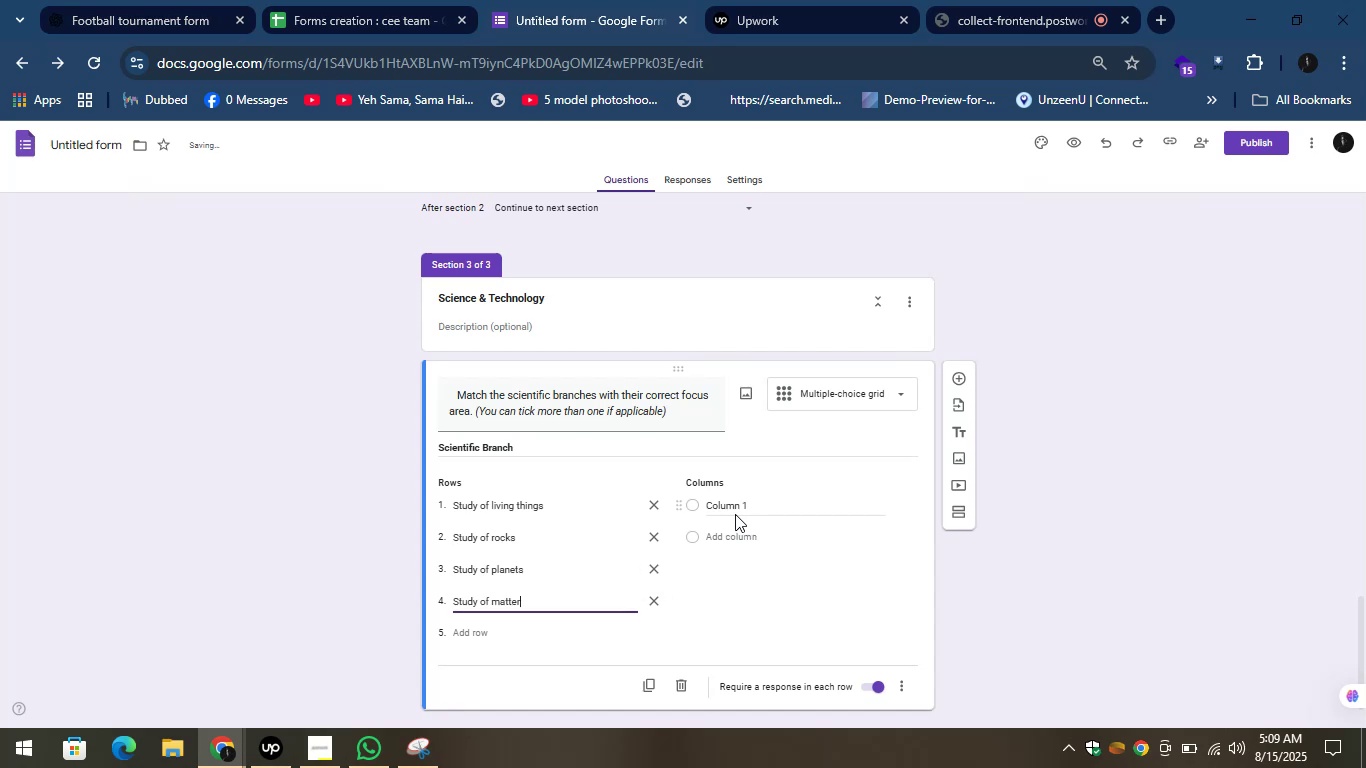 
left_click([734, 502])
 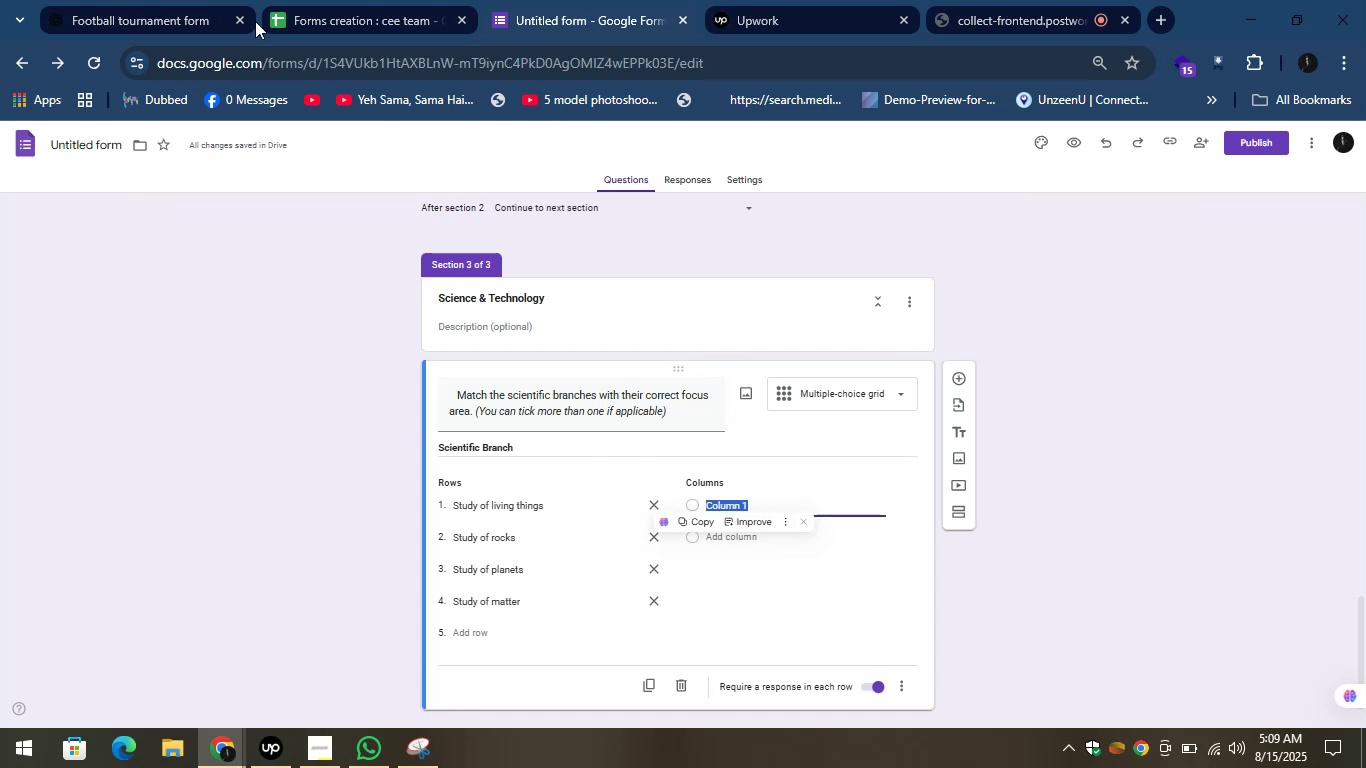 
left_click([190, 0])
 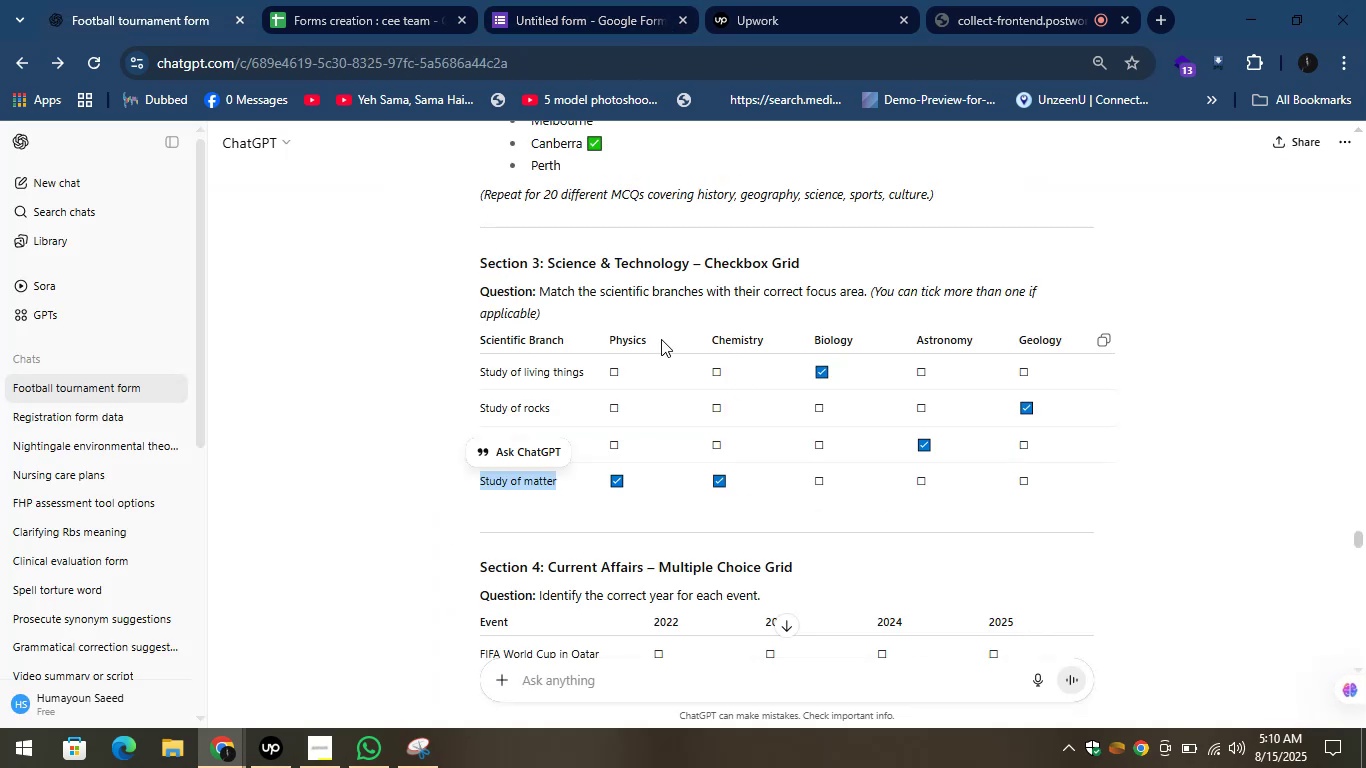 
left_click_drag(start_coordinate=[651, 340], to_coordinate=[596, 337])
 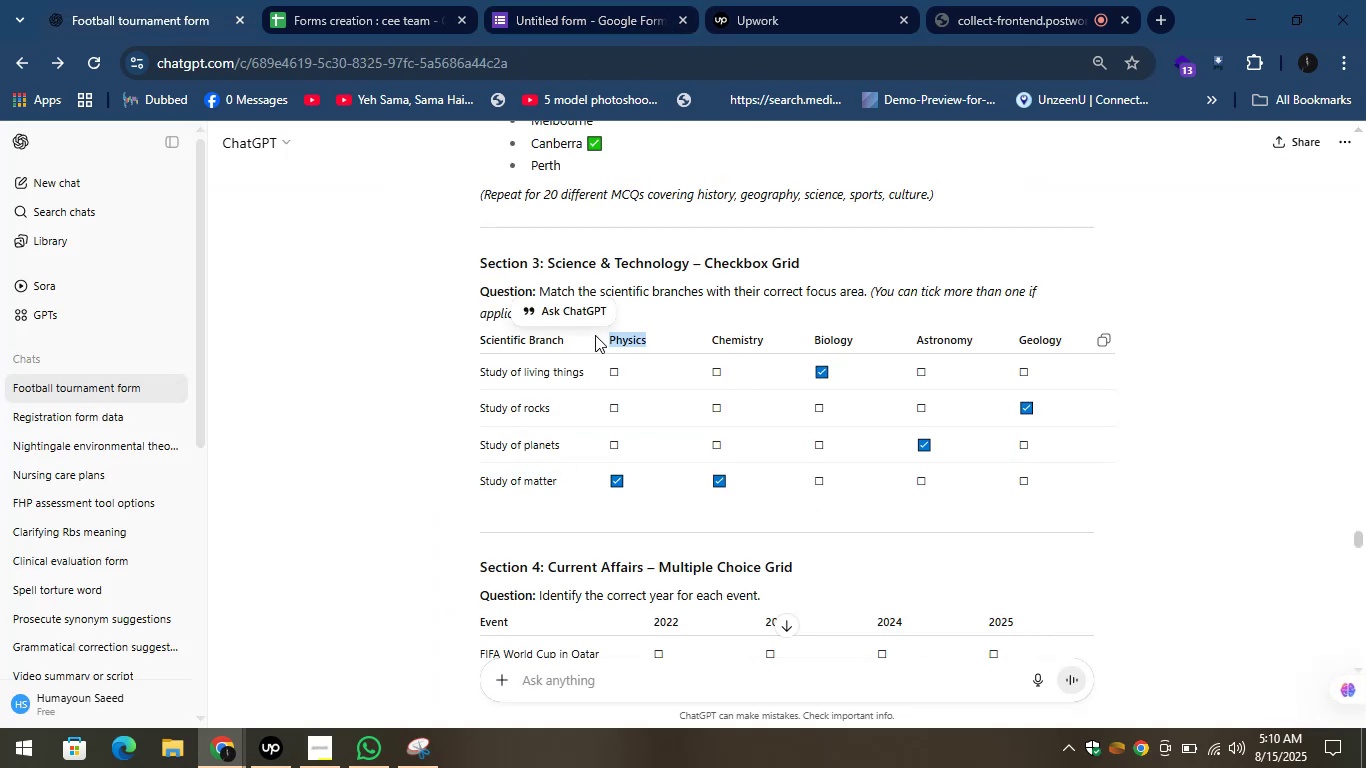 
key(Control+C)
 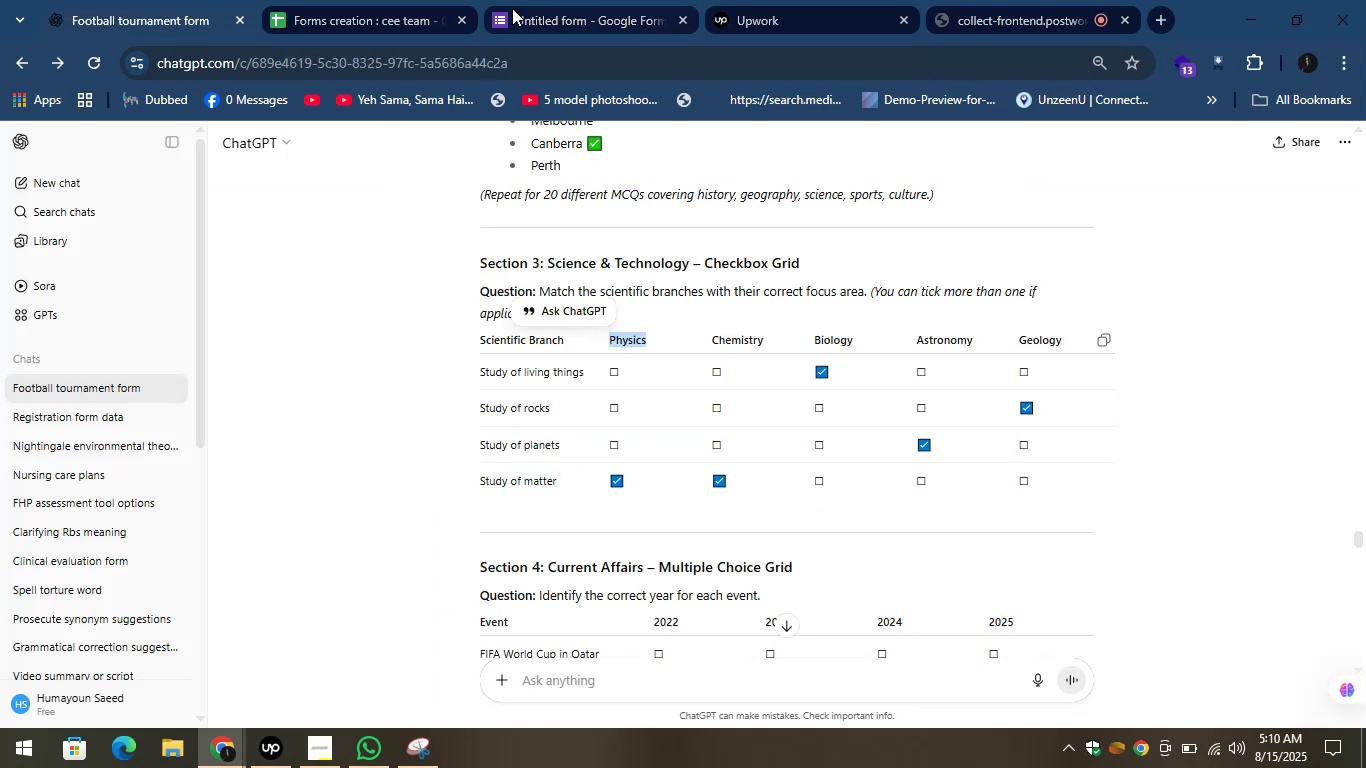 
left_click([512, 8])
 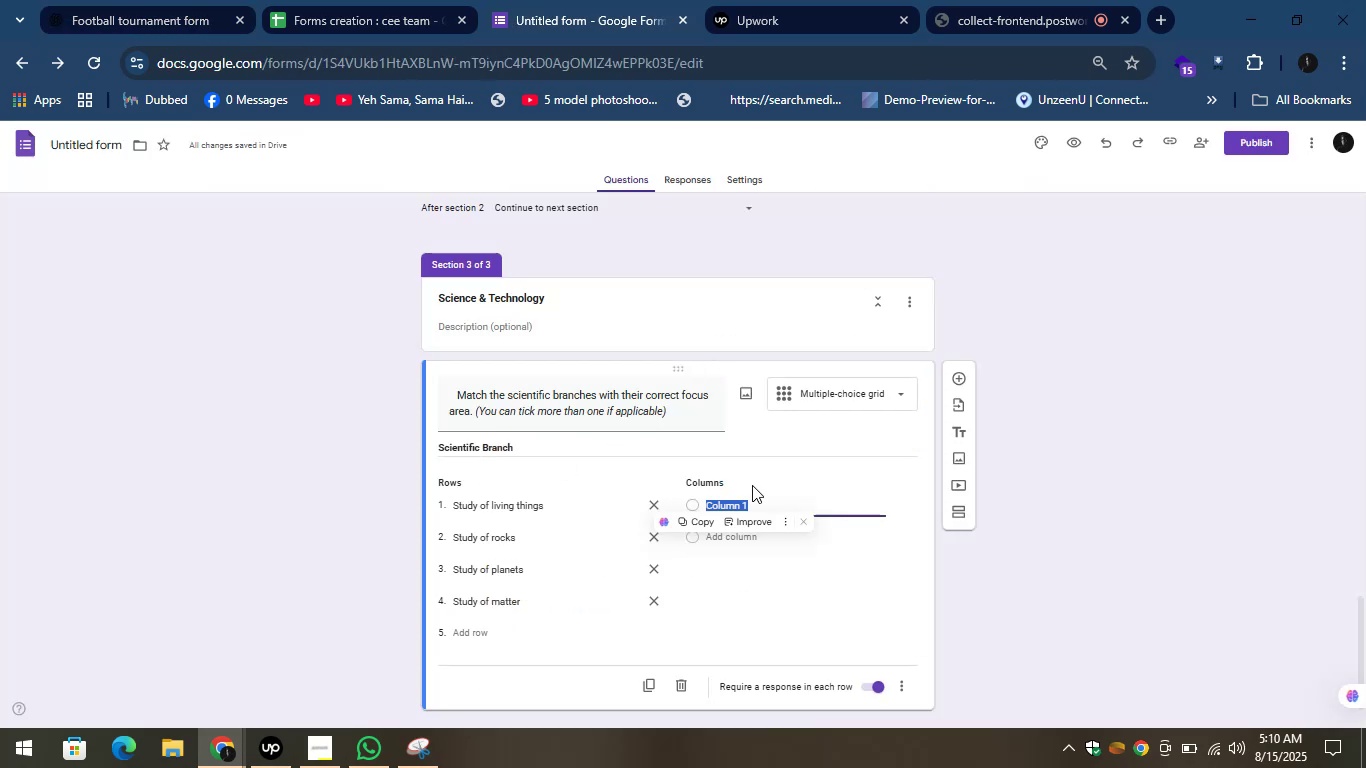 
key(Control+V)
 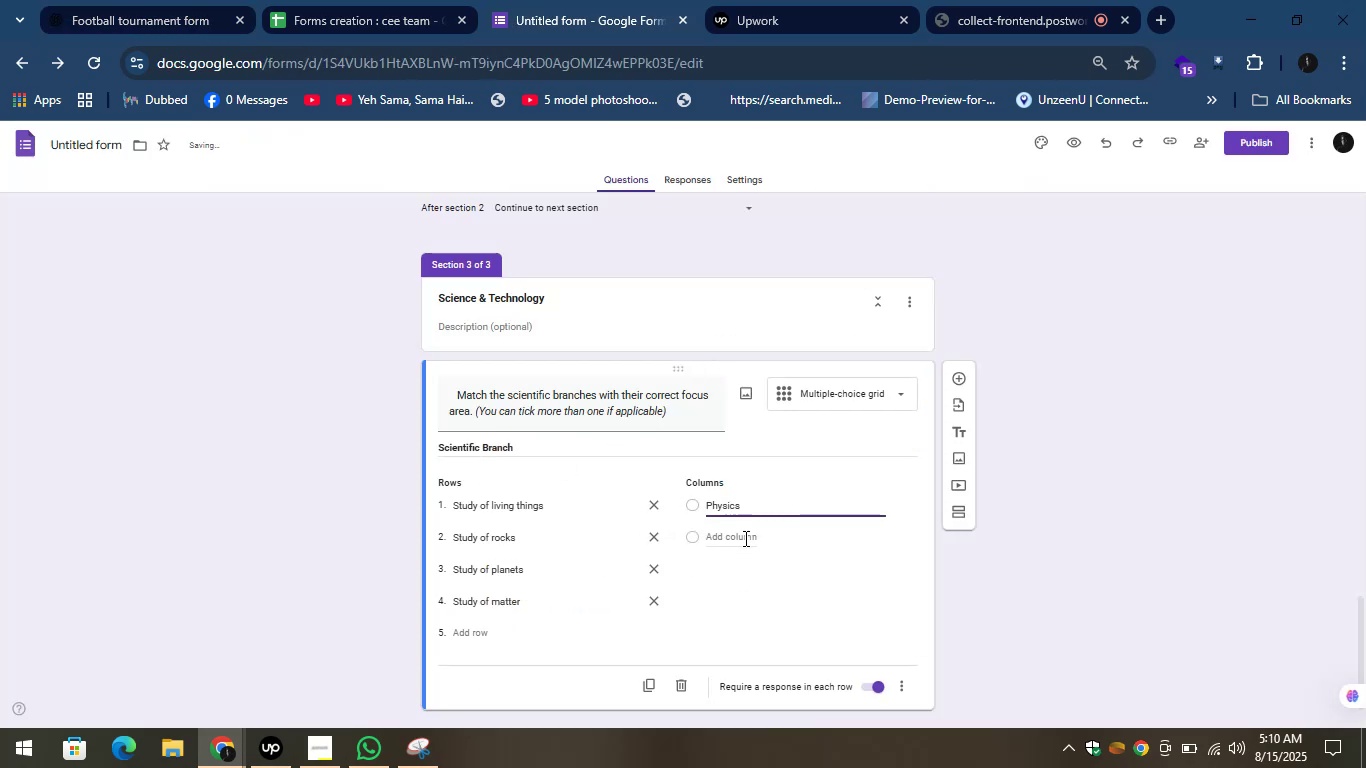 
left_click([744, 538])
 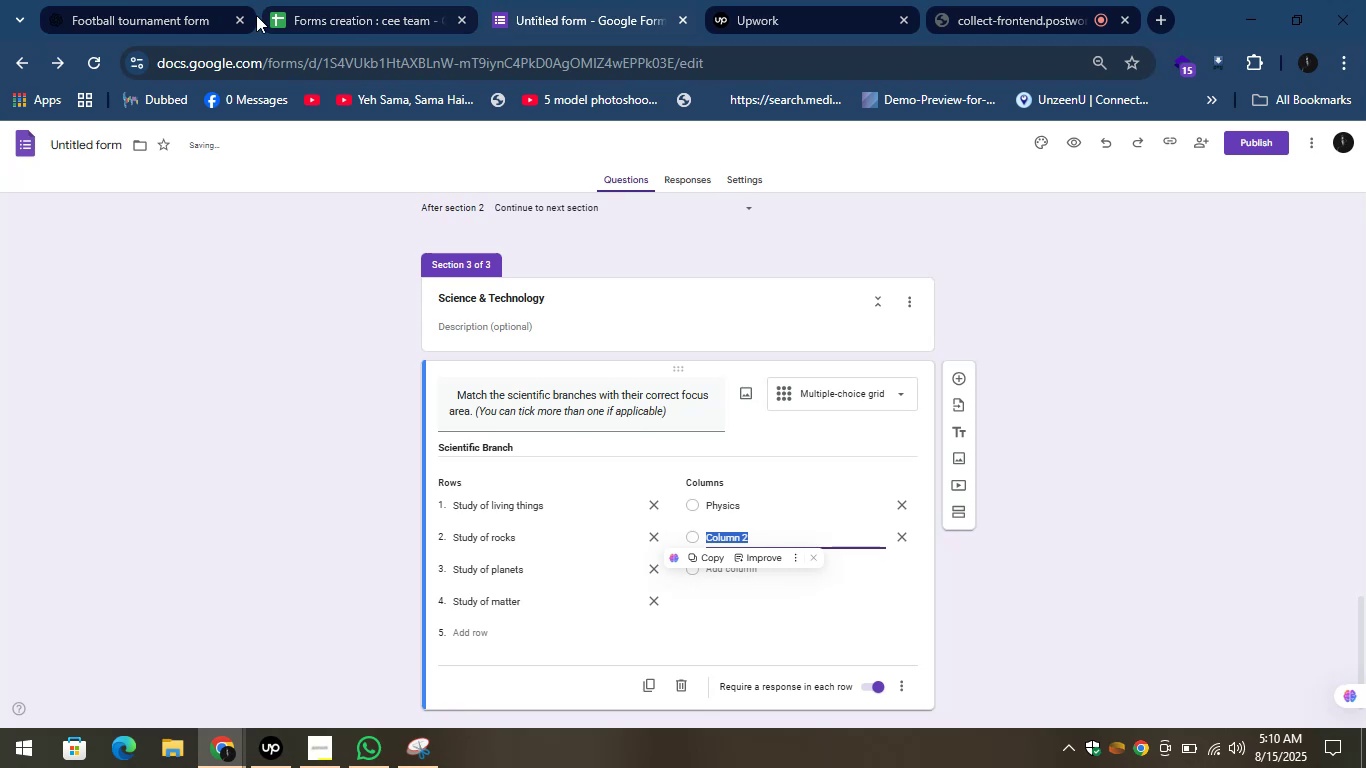 
left_click([0, 0])
 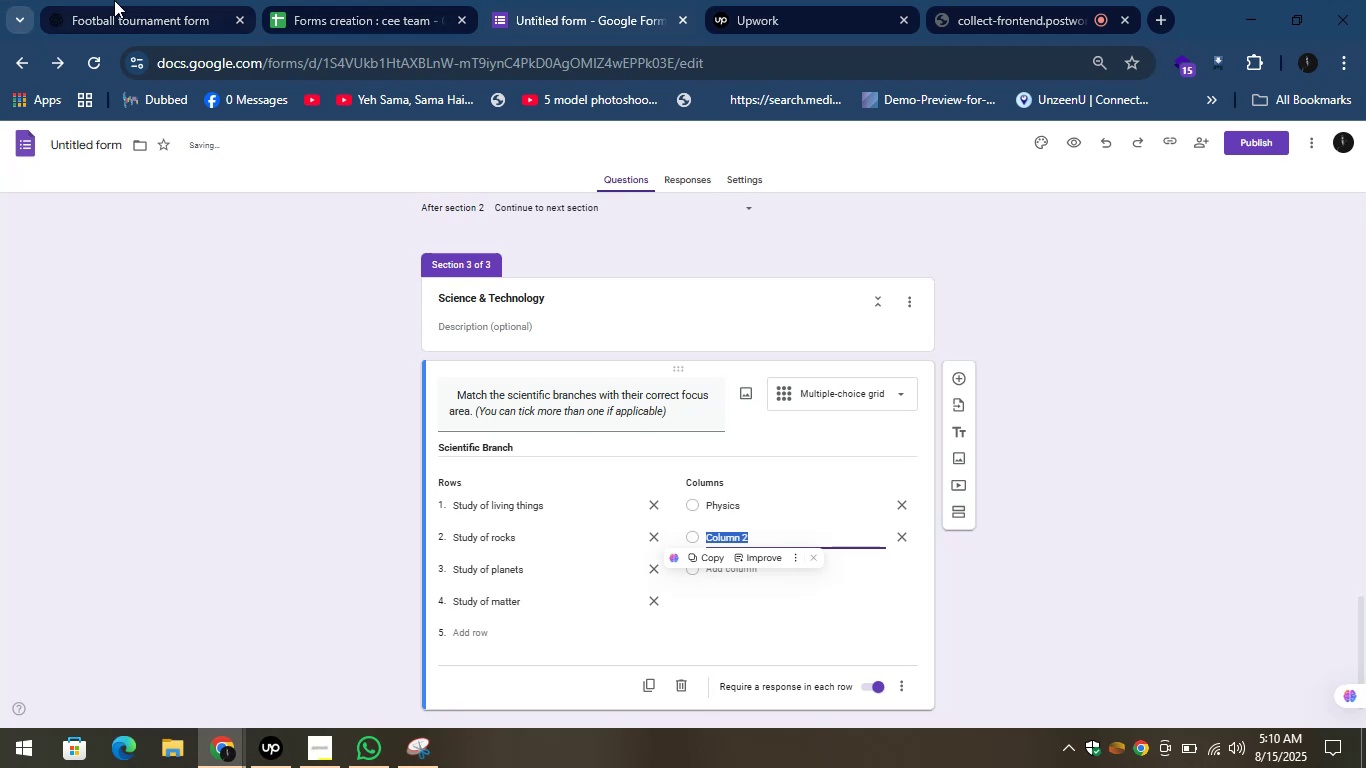 
left_click([119, 0])
 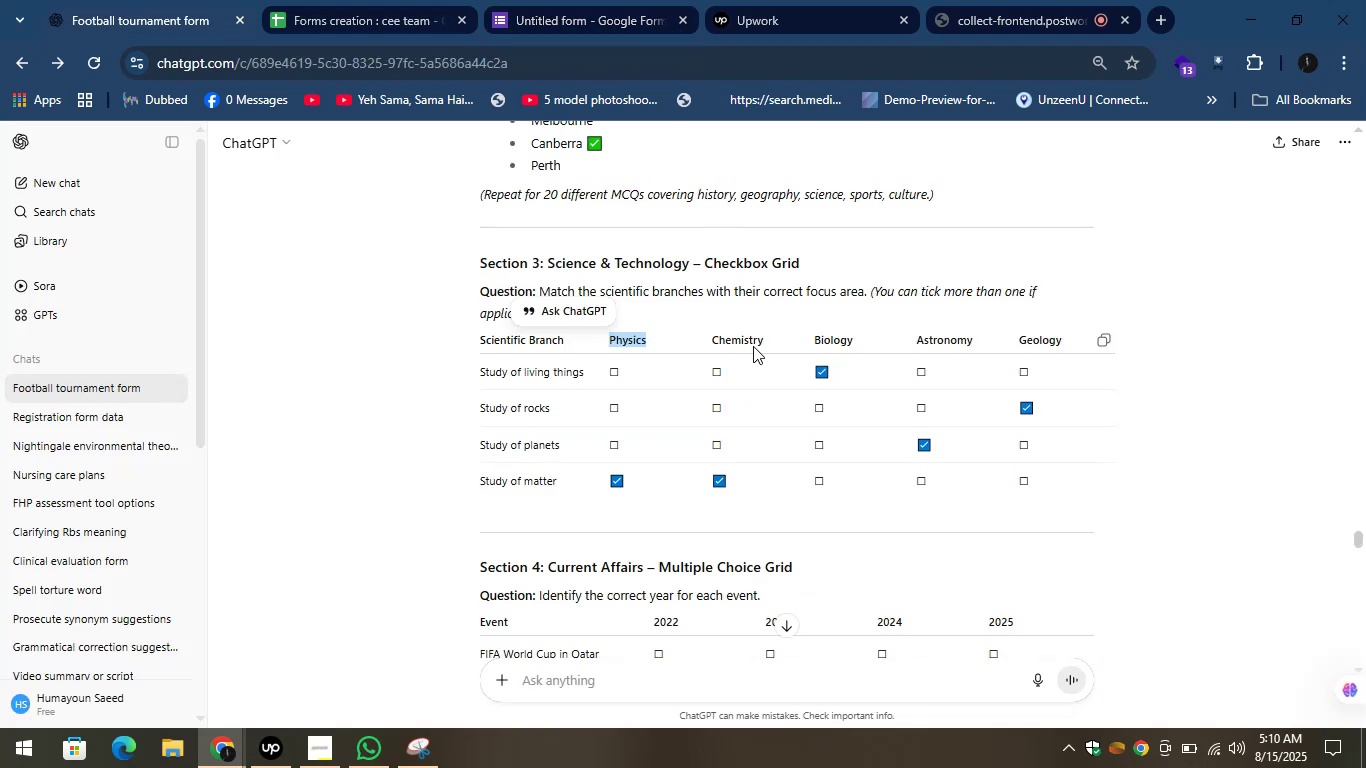 
left_click_drag(start_coordinate=[774, 337], to_coordinate=[687, 343])
 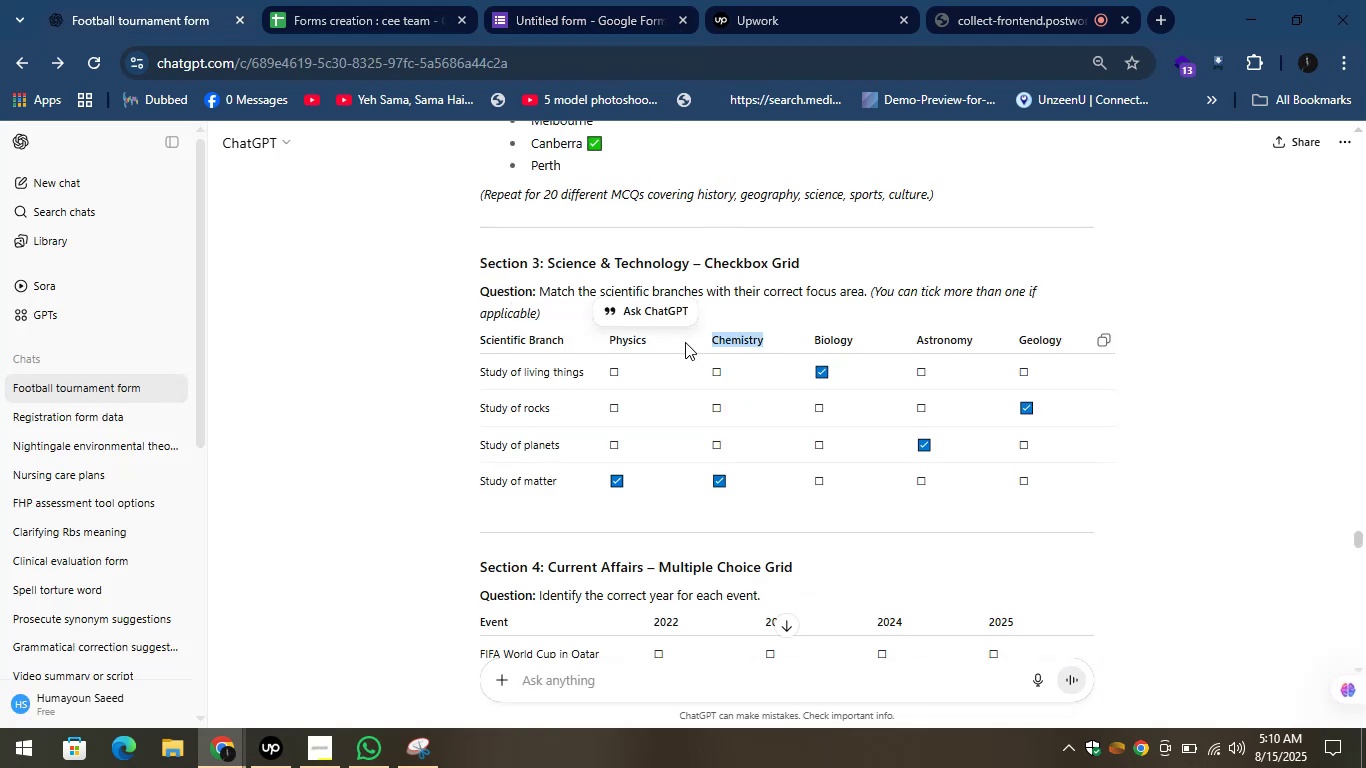 
key(Control+C)
 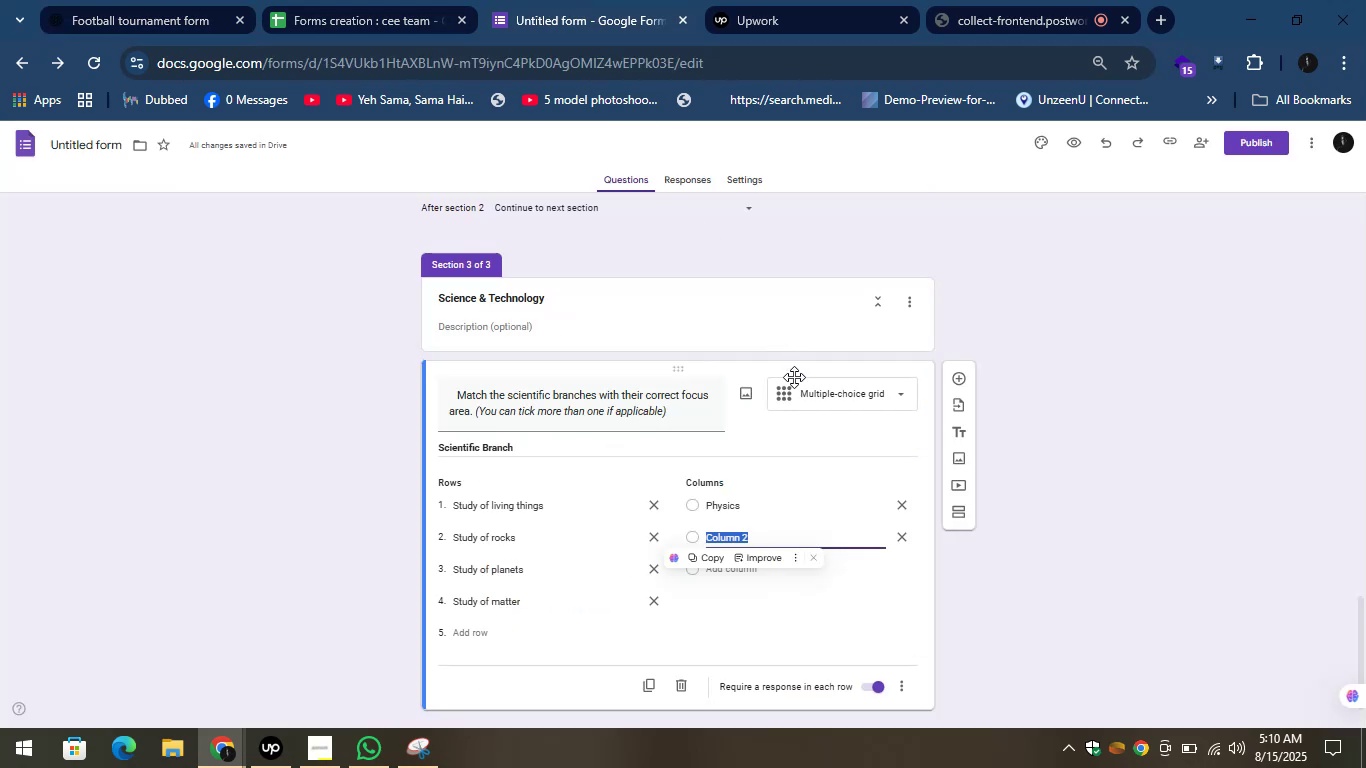 
key(Control+V)
 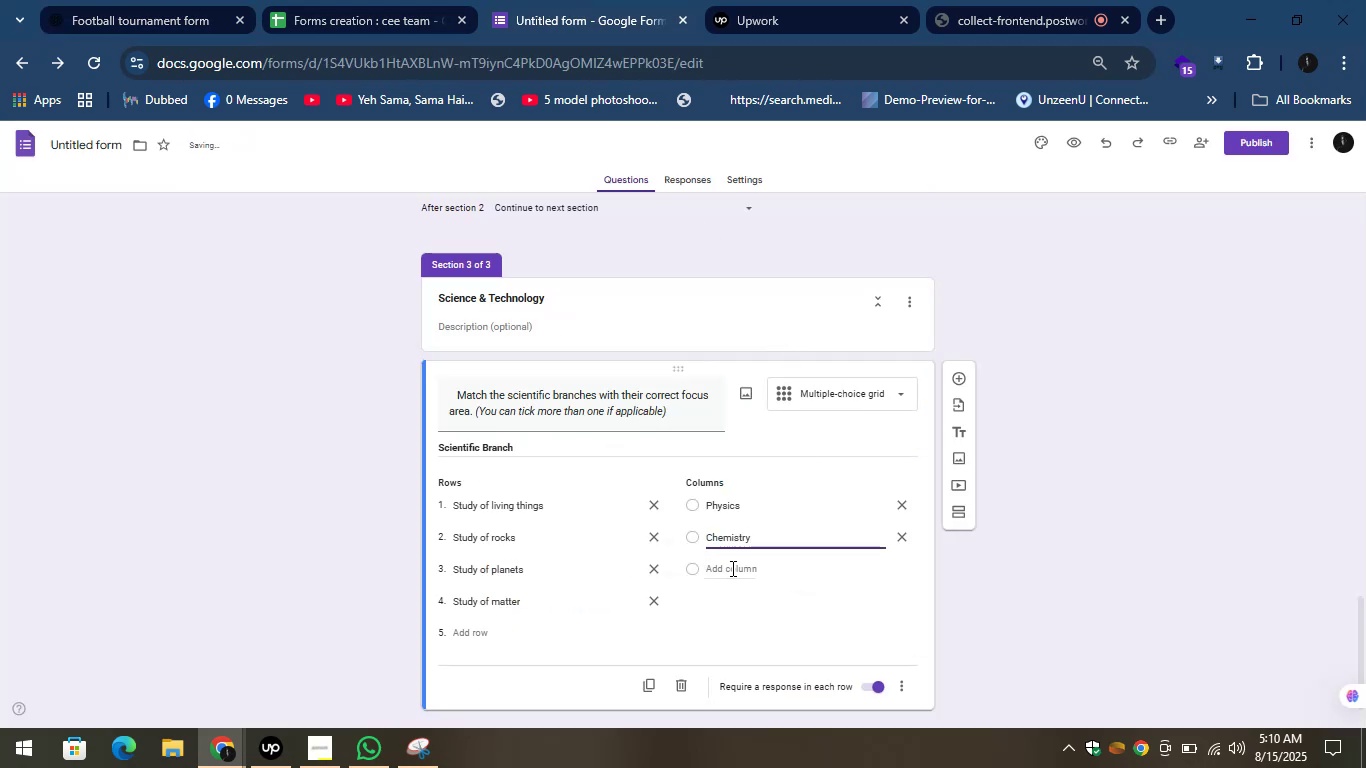 
left_click([731, 568])
 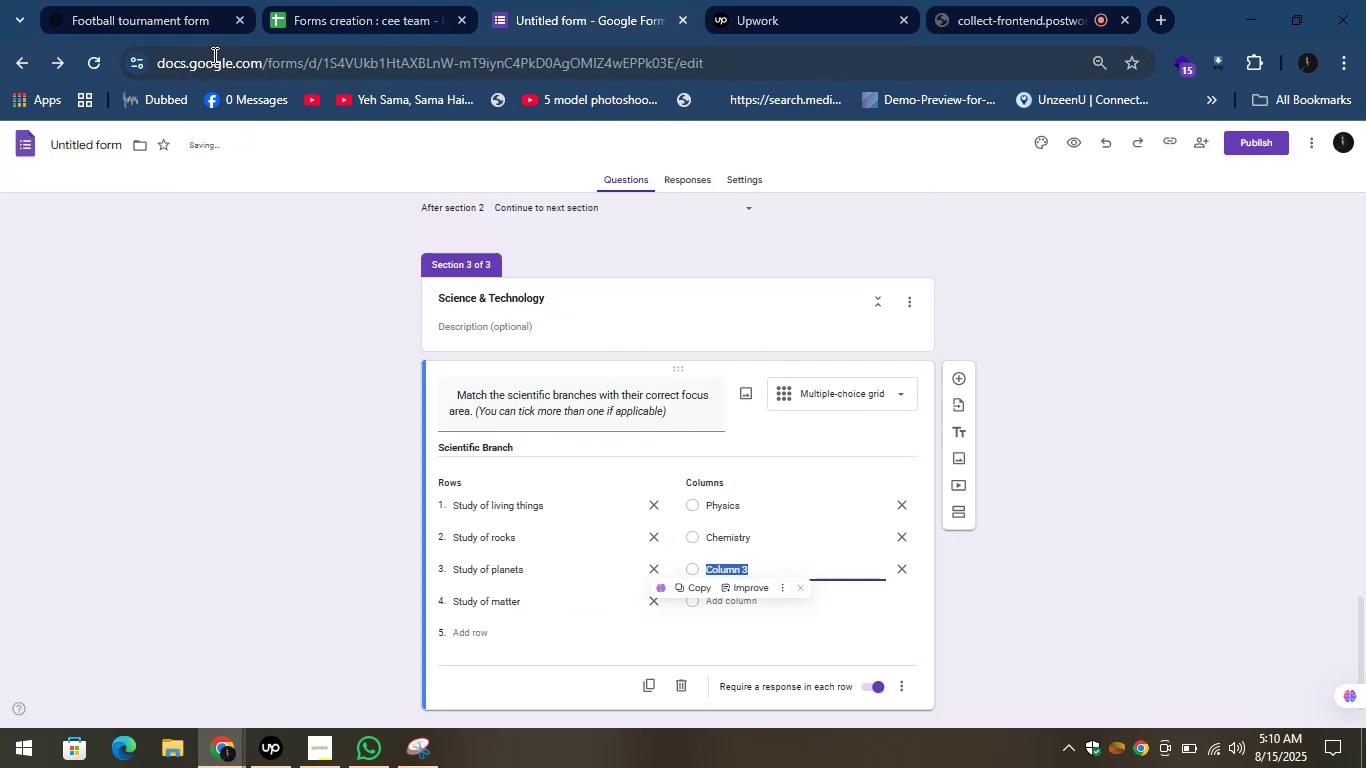 
left_click([191, 18])
 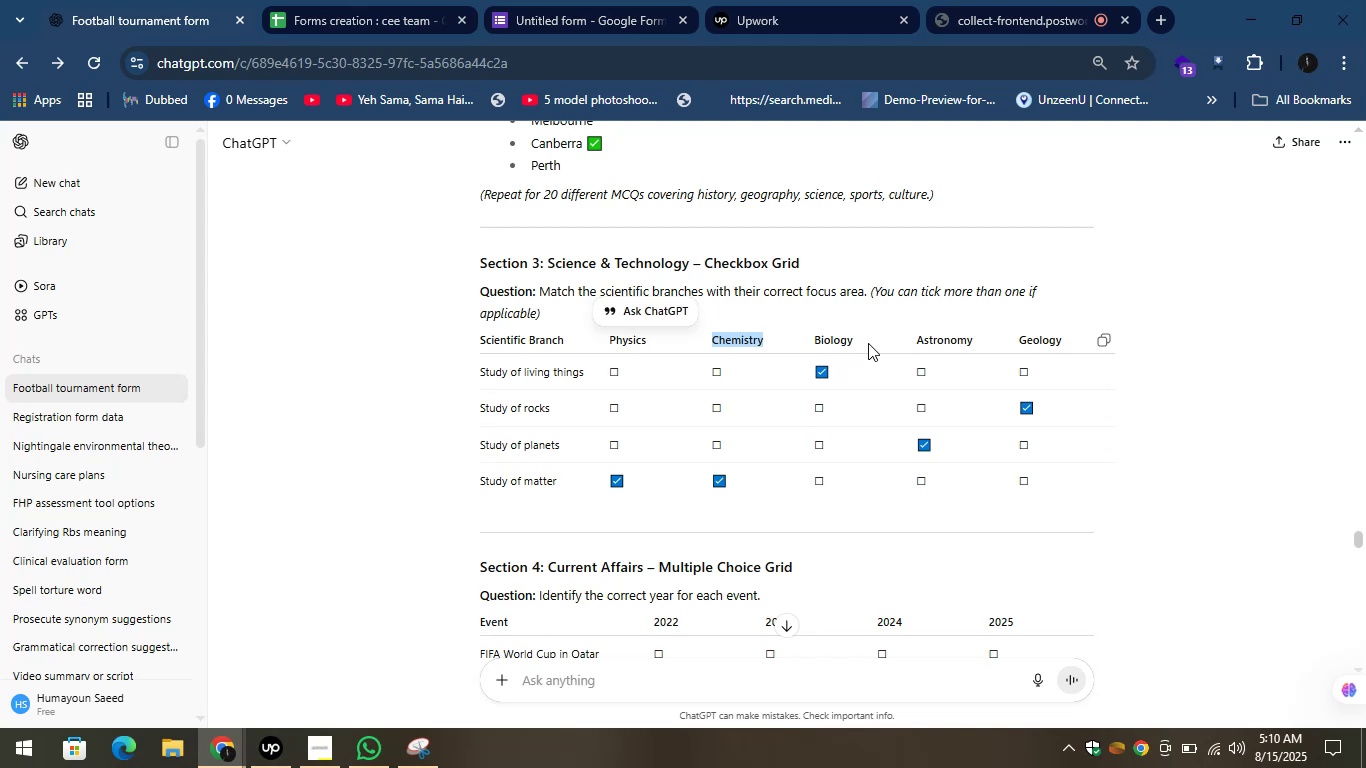 
left_click_drag(start_coordinate=[853, 341], to_coordinate=[816, 340])
 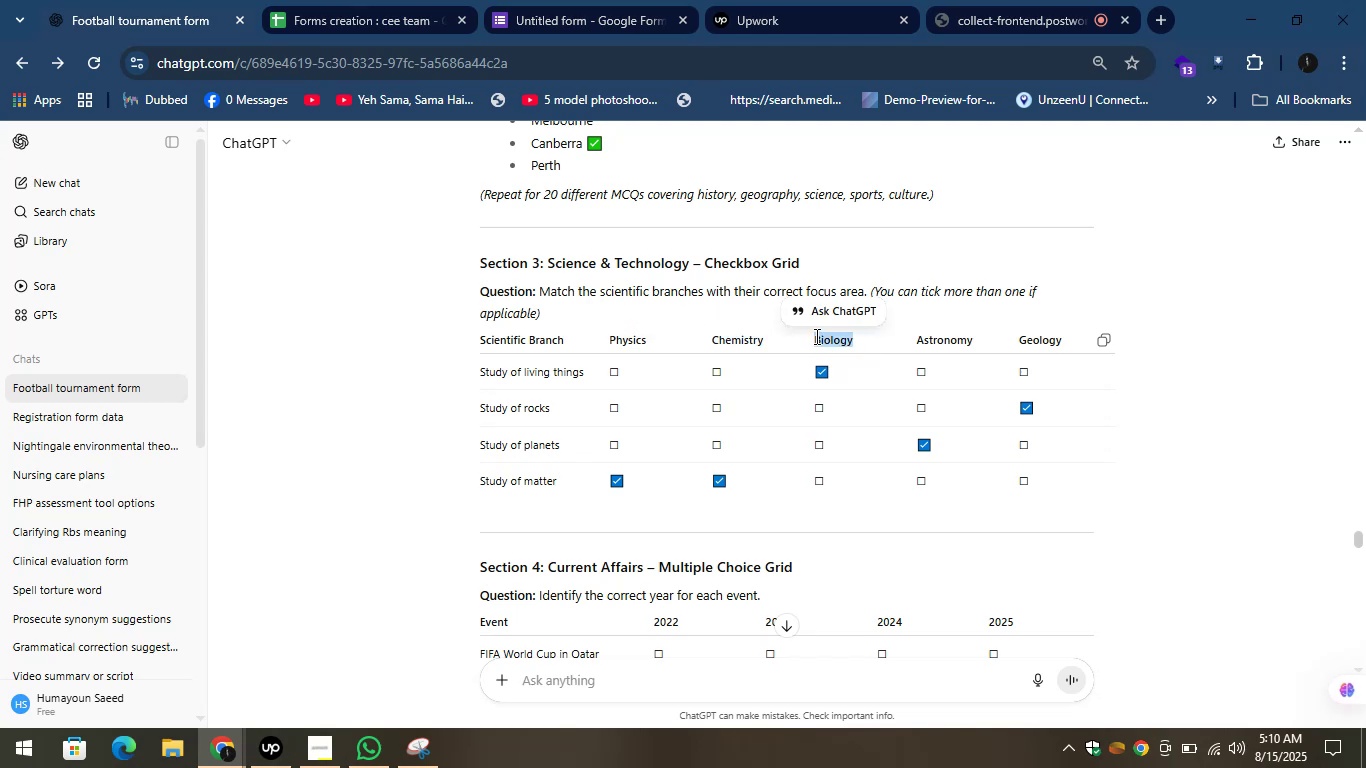 
key(Control+C)
 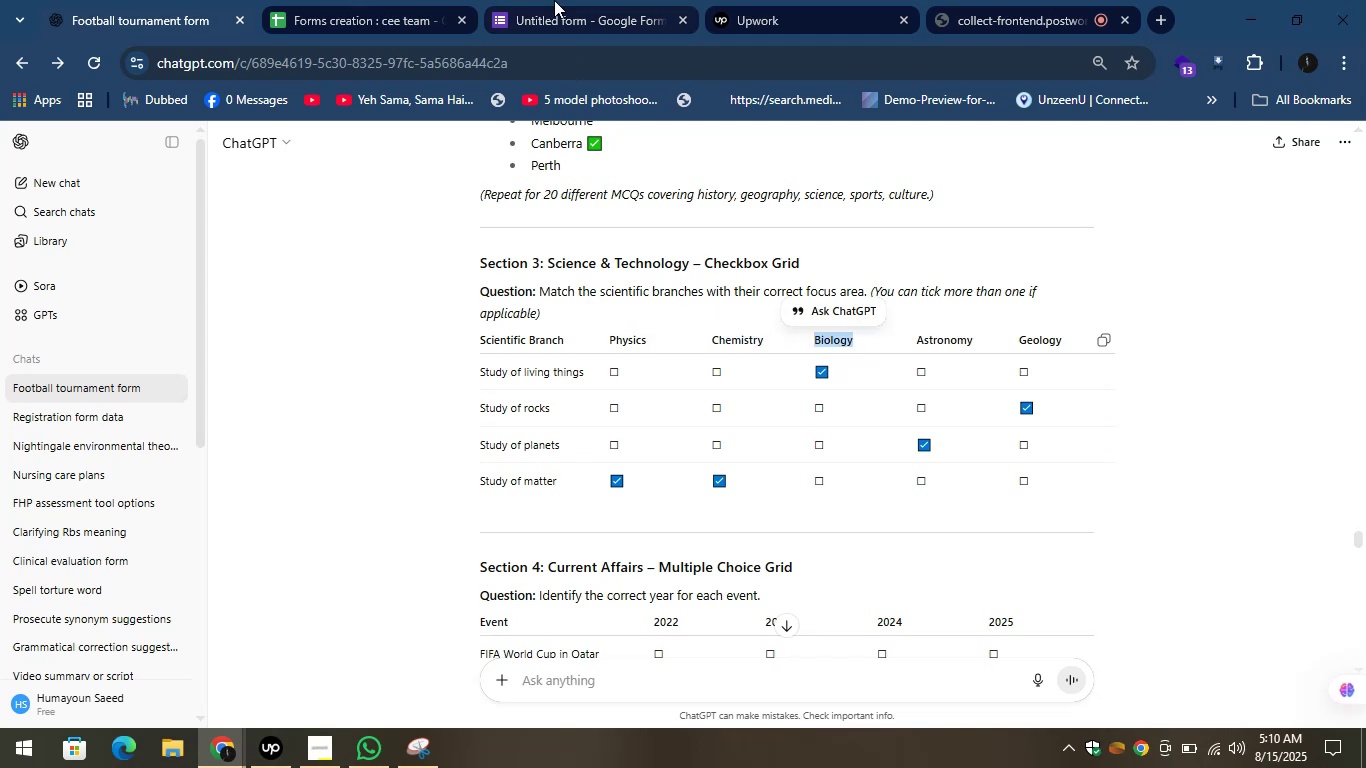 
left_click([554, 0])
 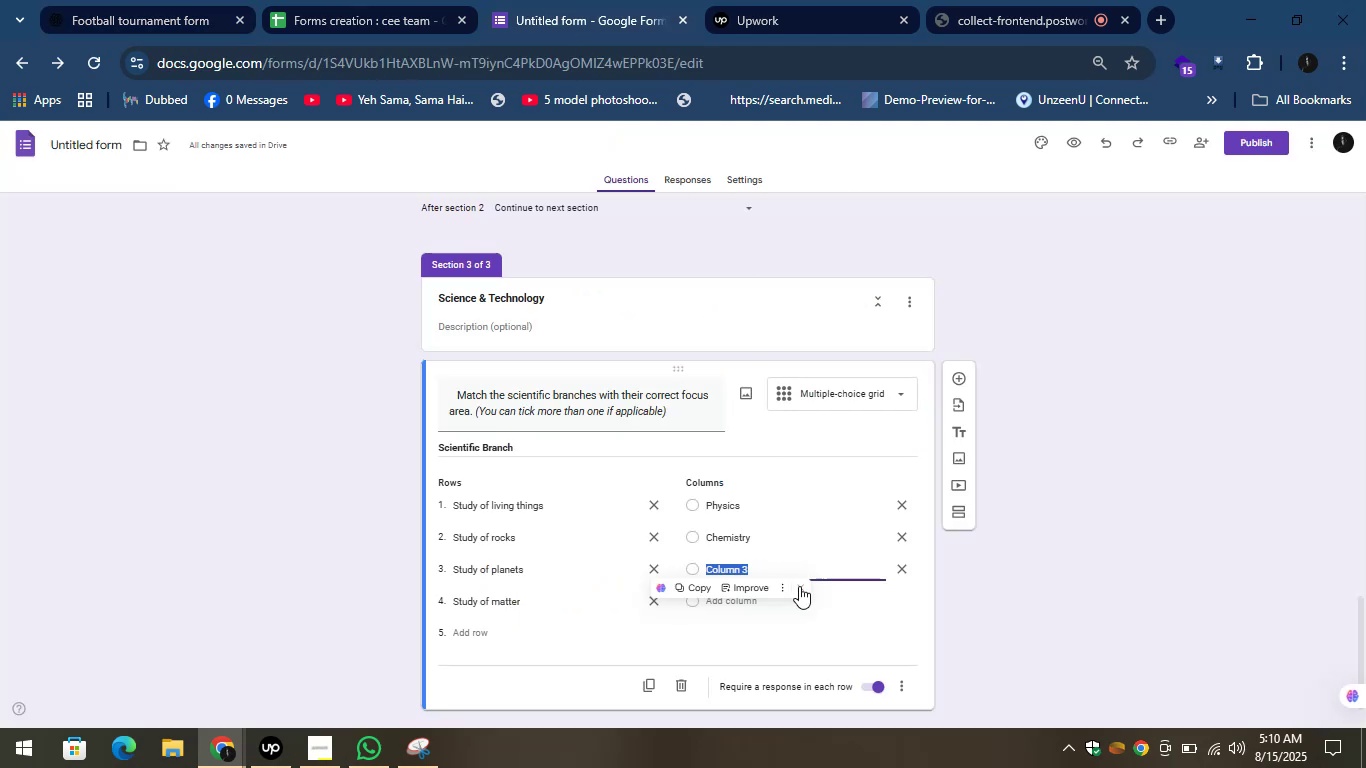 
key(Control+V)
 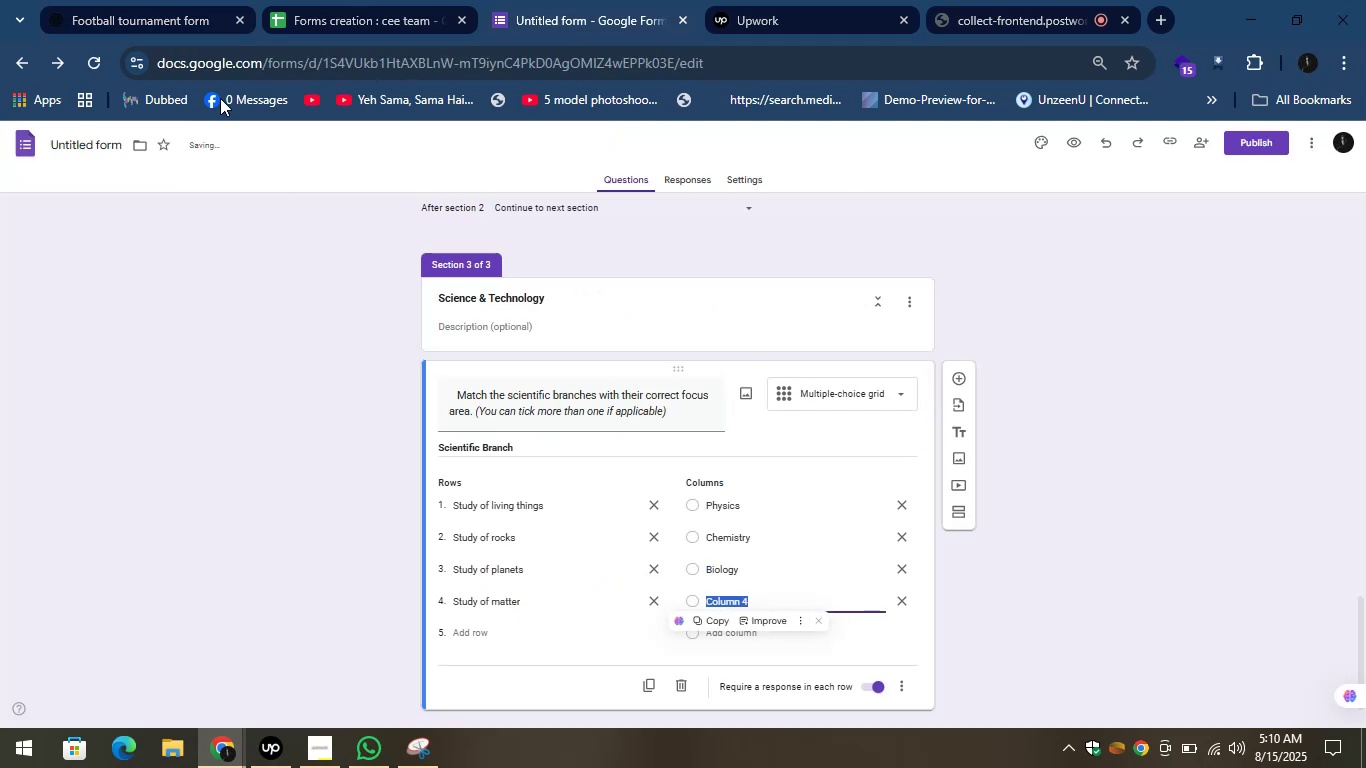 
left_click([159, 8])
 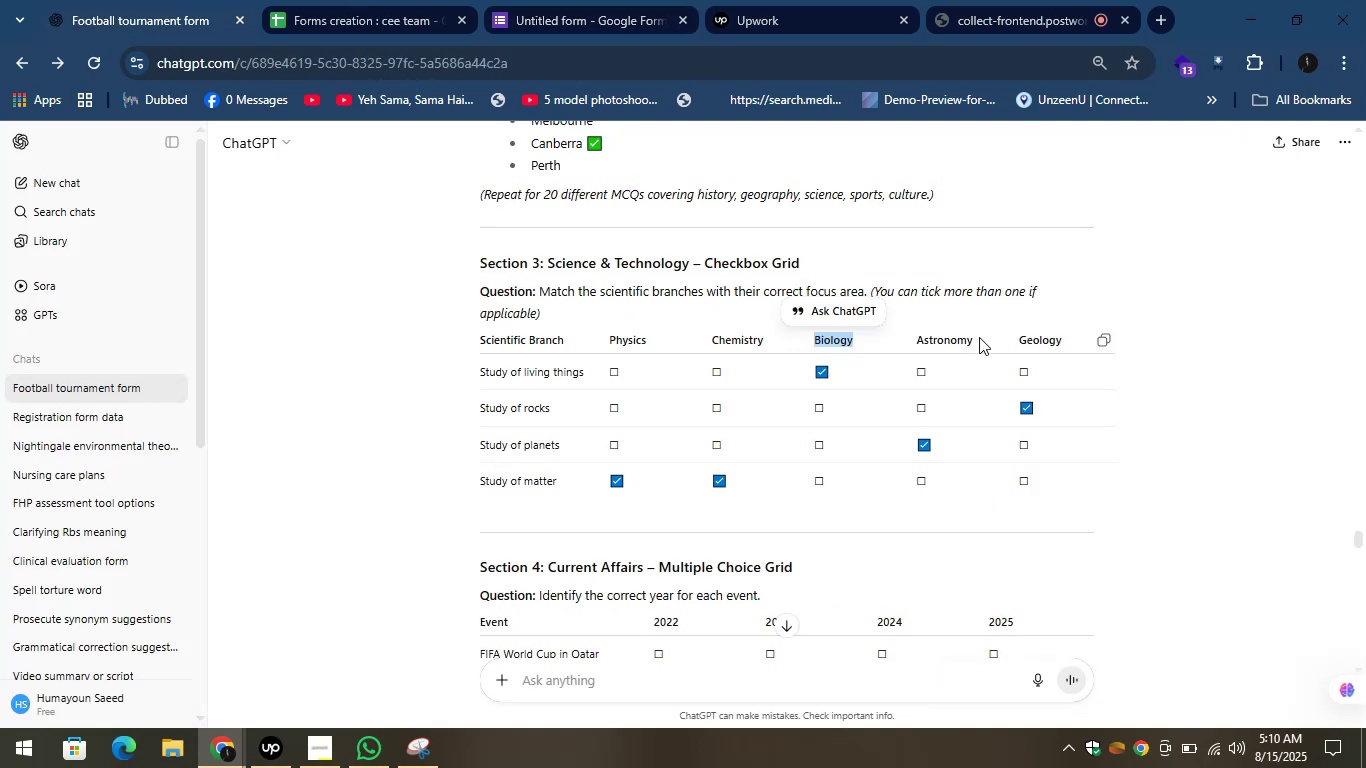 
left_click_drag(start_coordinate=[977, 336], to_coordinate=[908, 347])
 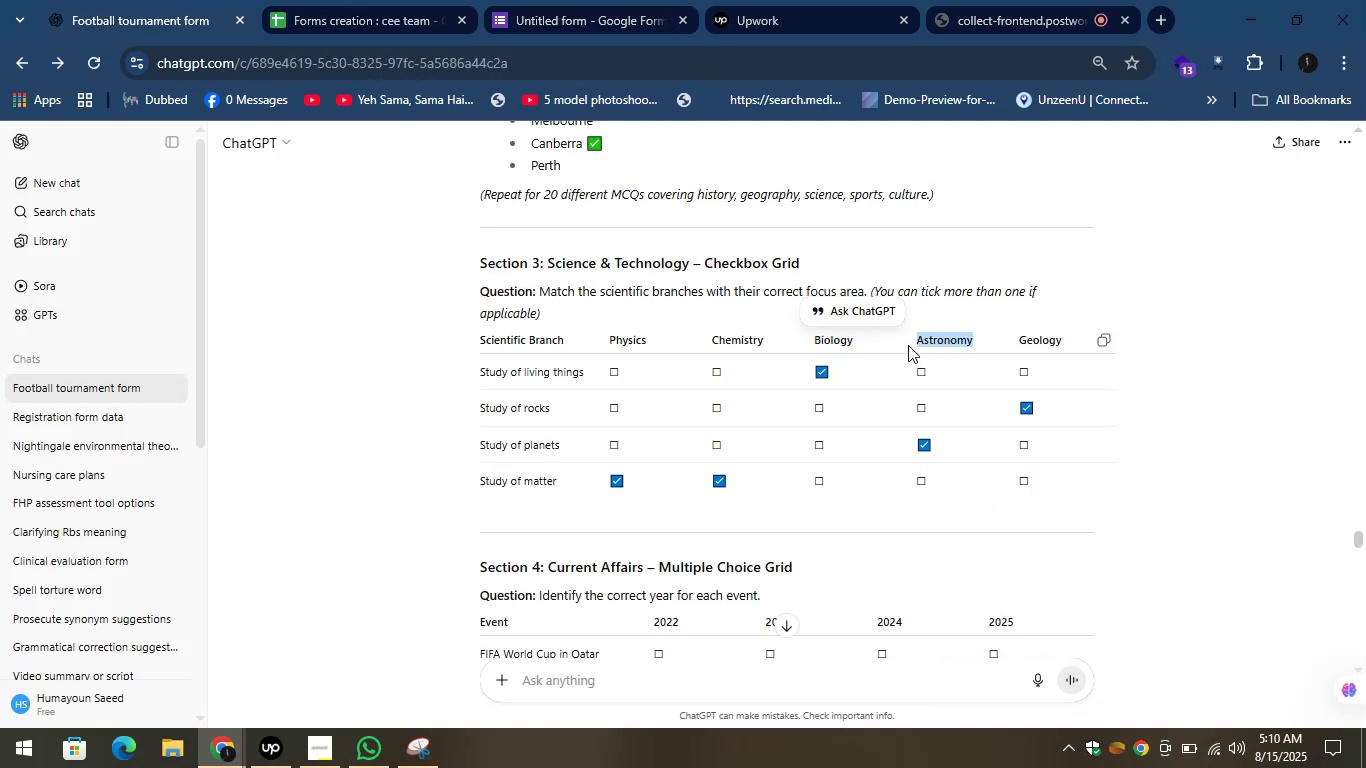 
key(Control+C)
 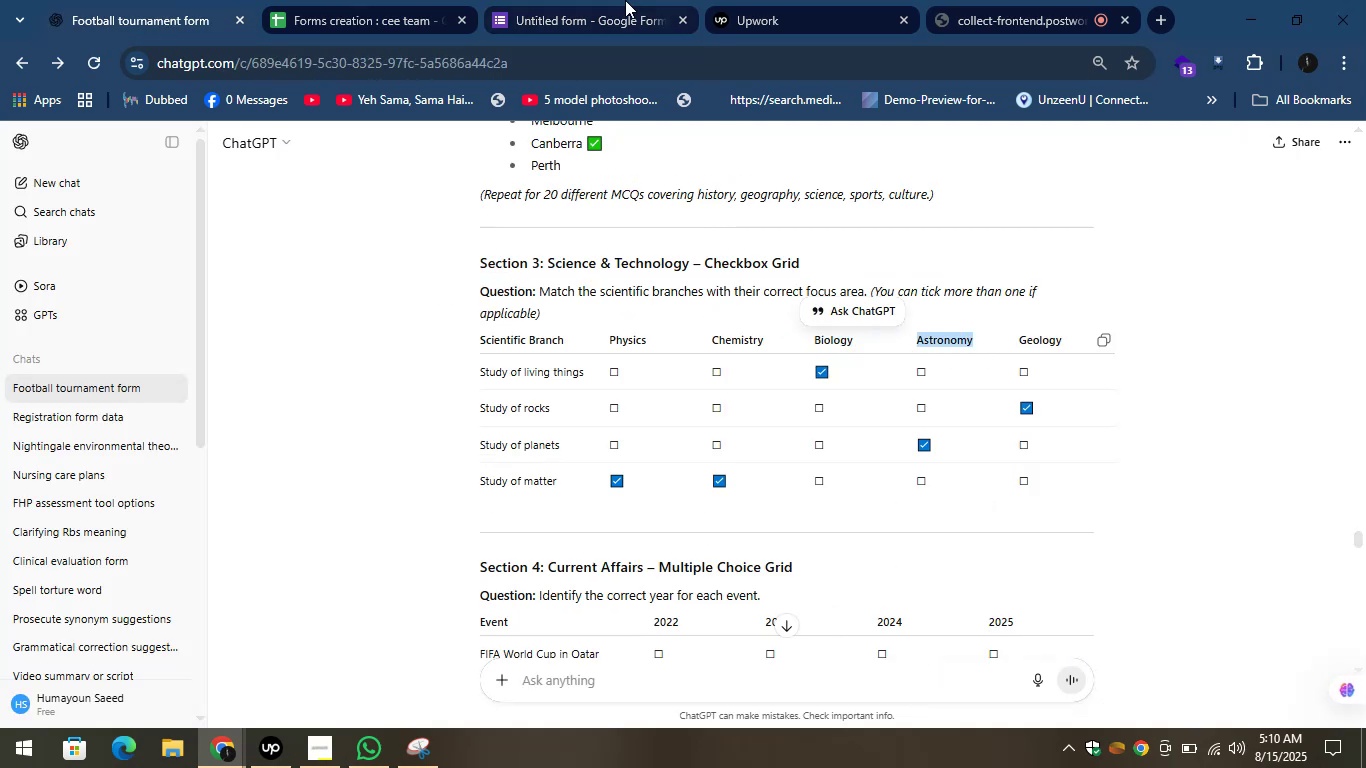 
left_click([625, 0])
 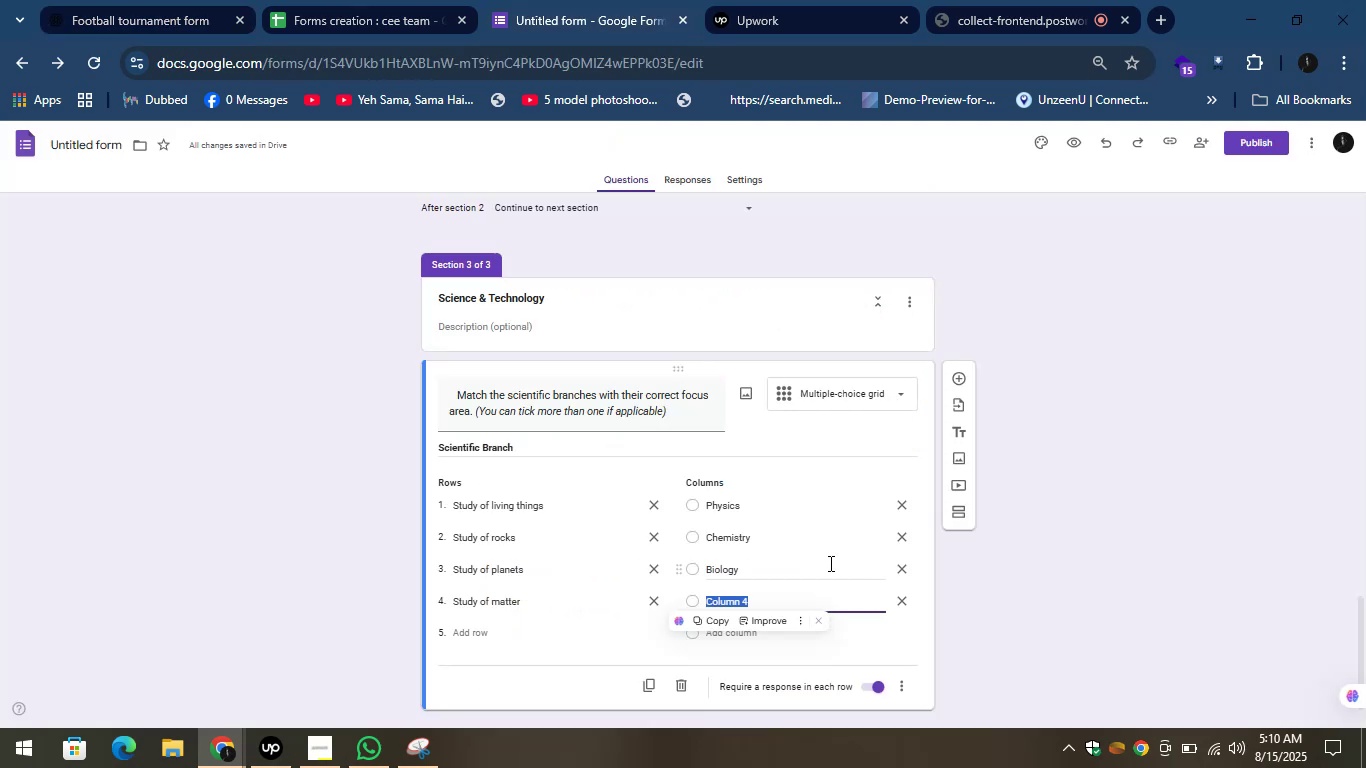 
key(Control+V)
 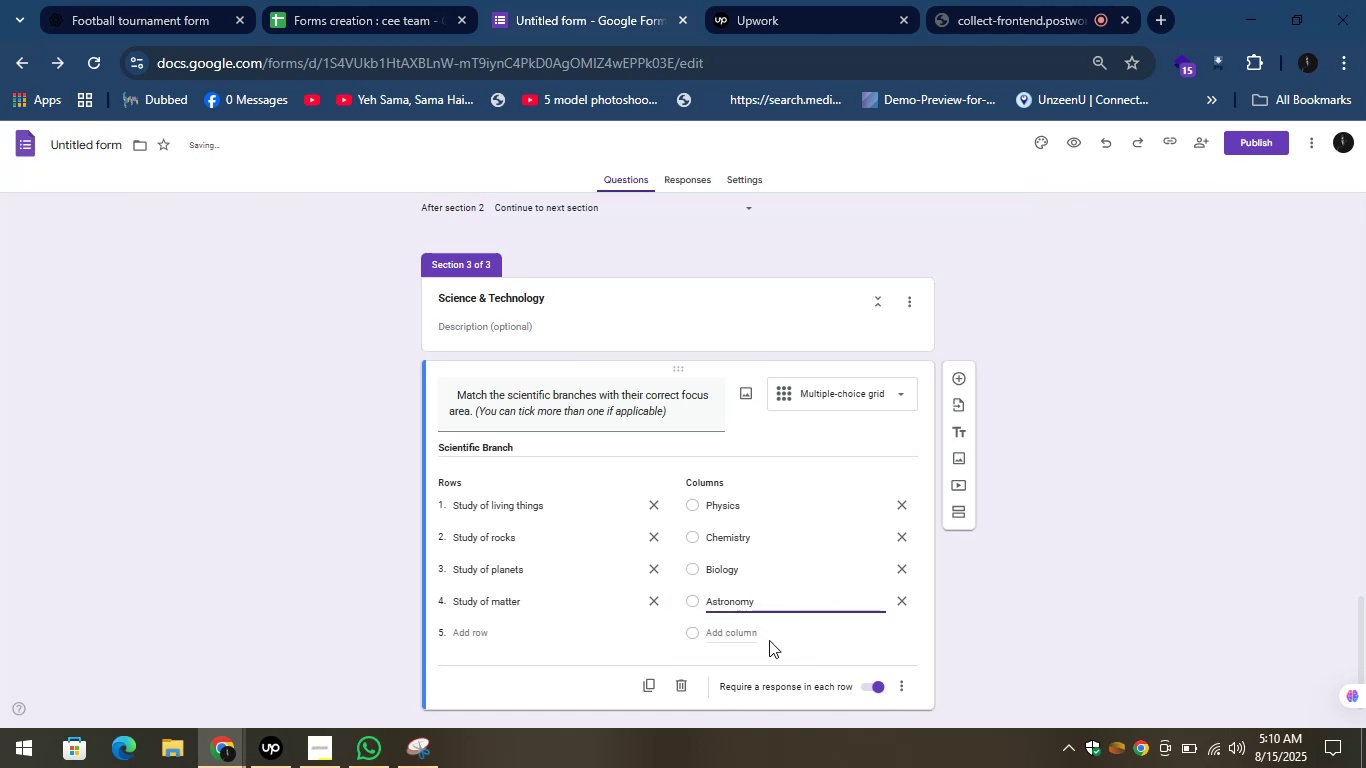 
mouse_move([734, 612])
 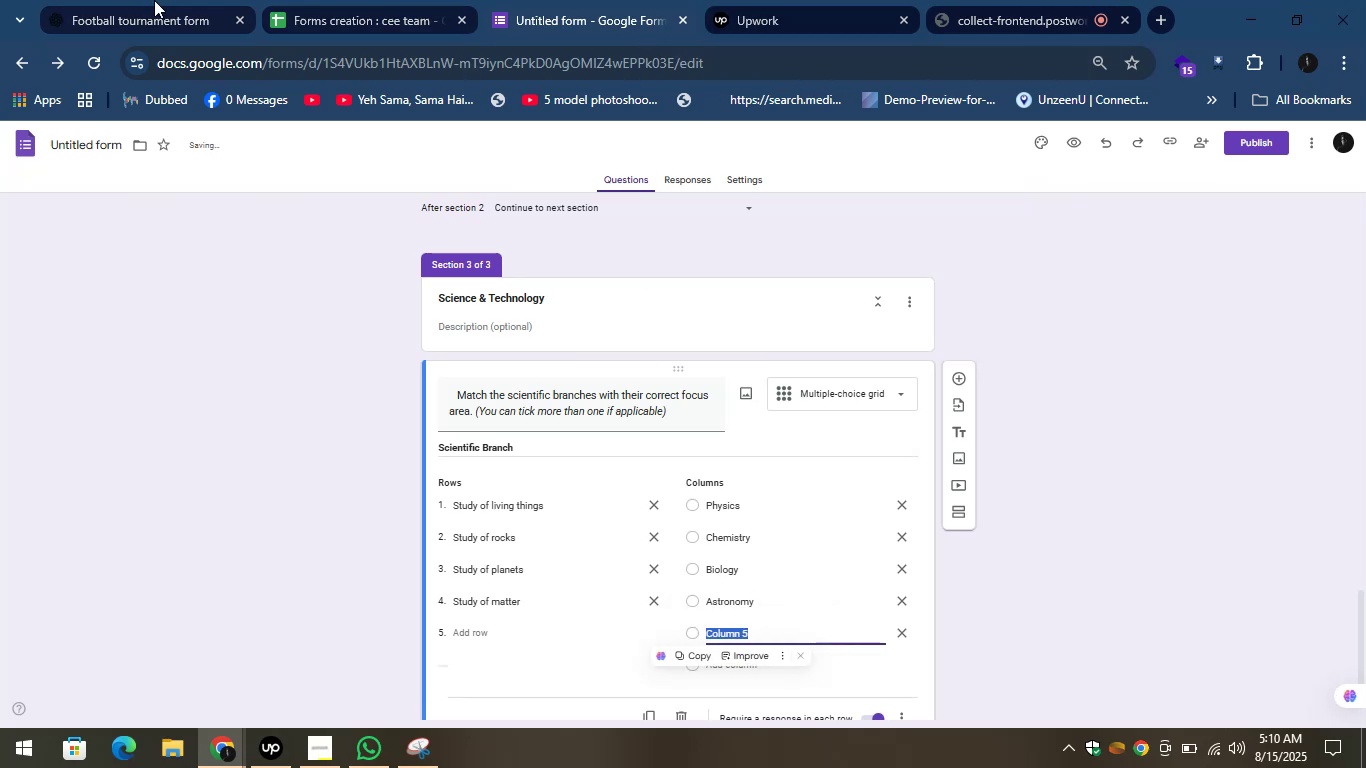 
left_click([166, 0])
 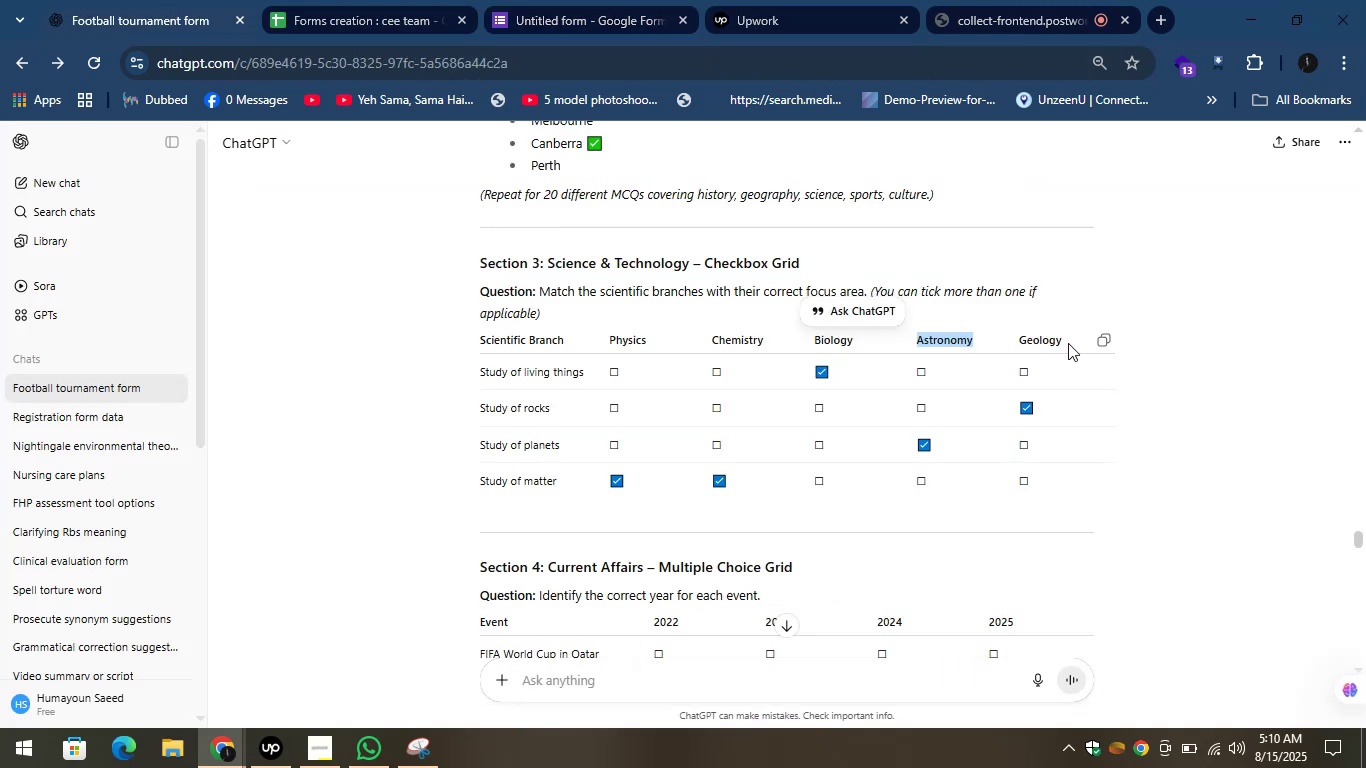 
left_click_drag(start_coordinate=[1065, 340], to_coordinate=[1021, 344])
 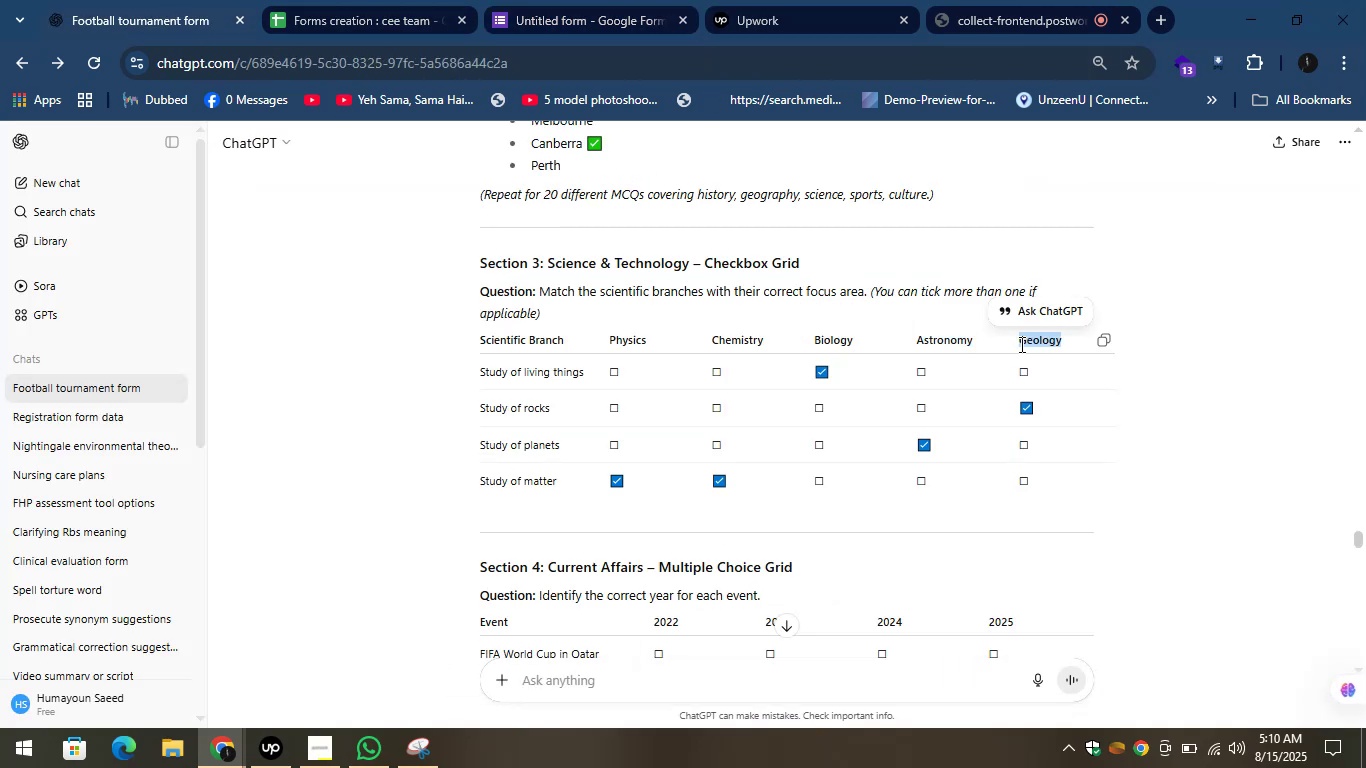 
key(Control+C)
 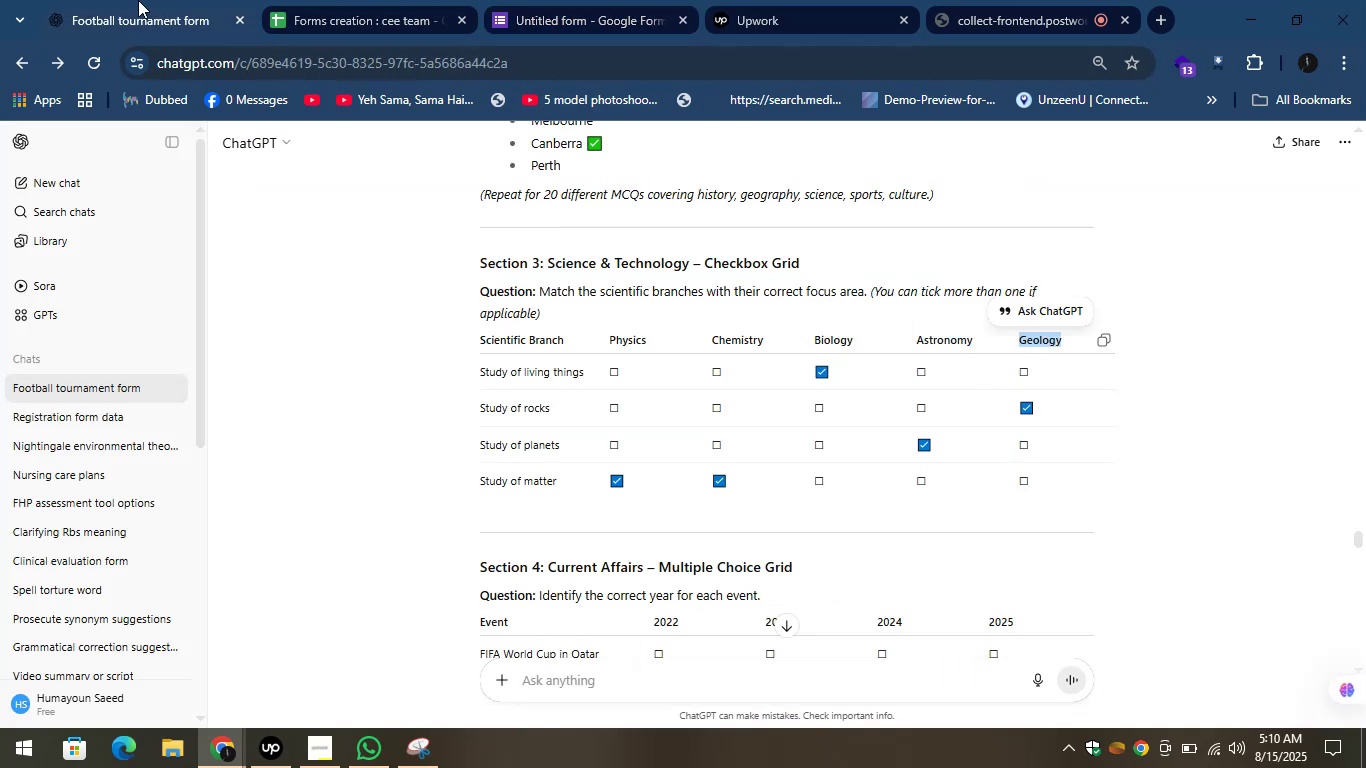 
left_click([138, 0])
 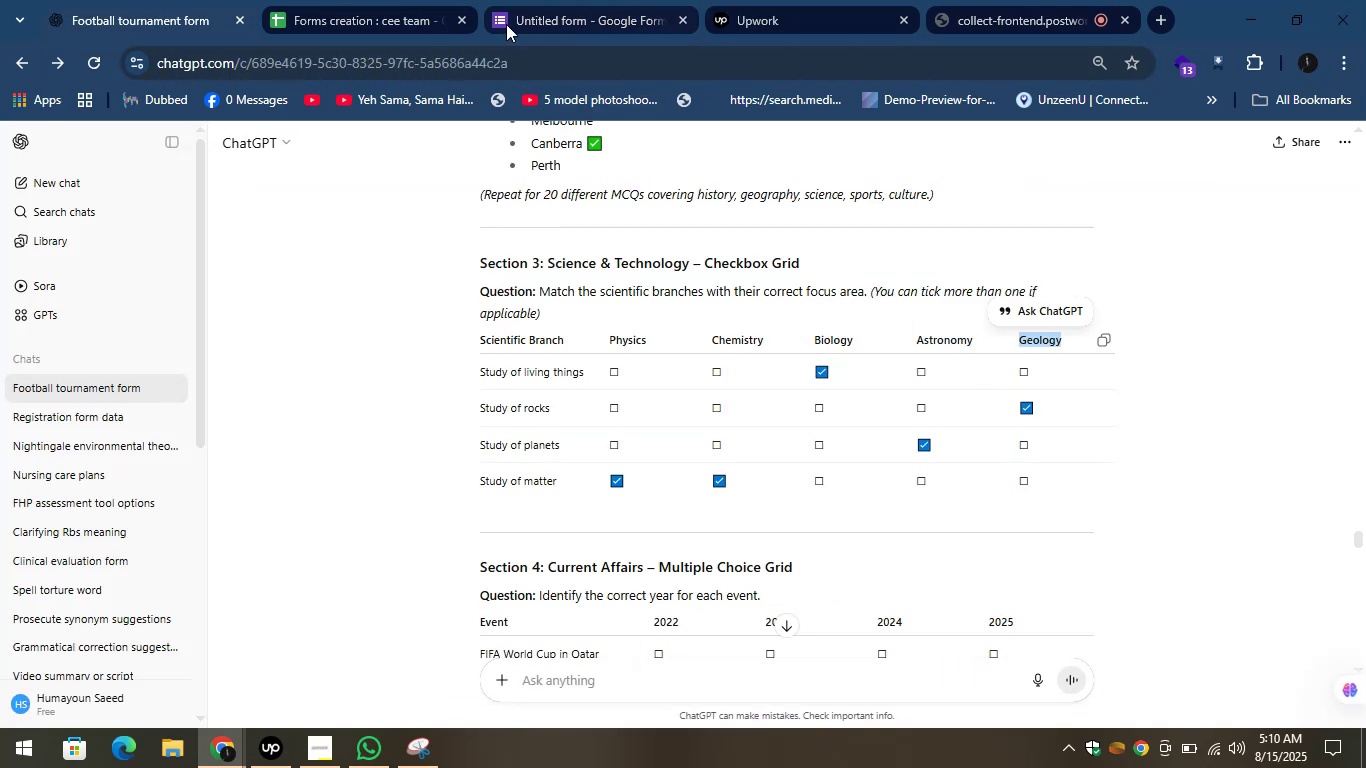 
left_click([529, 9])
 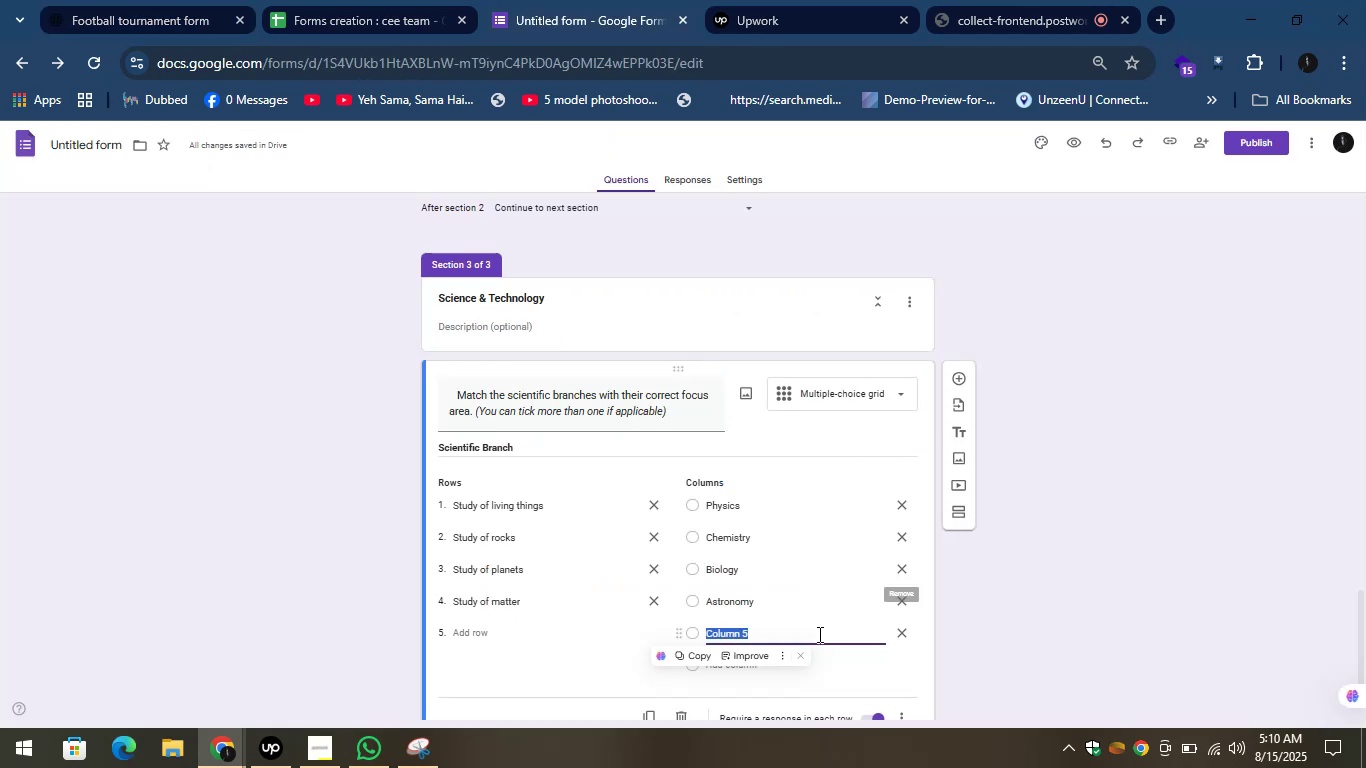 
key(Control+V)
 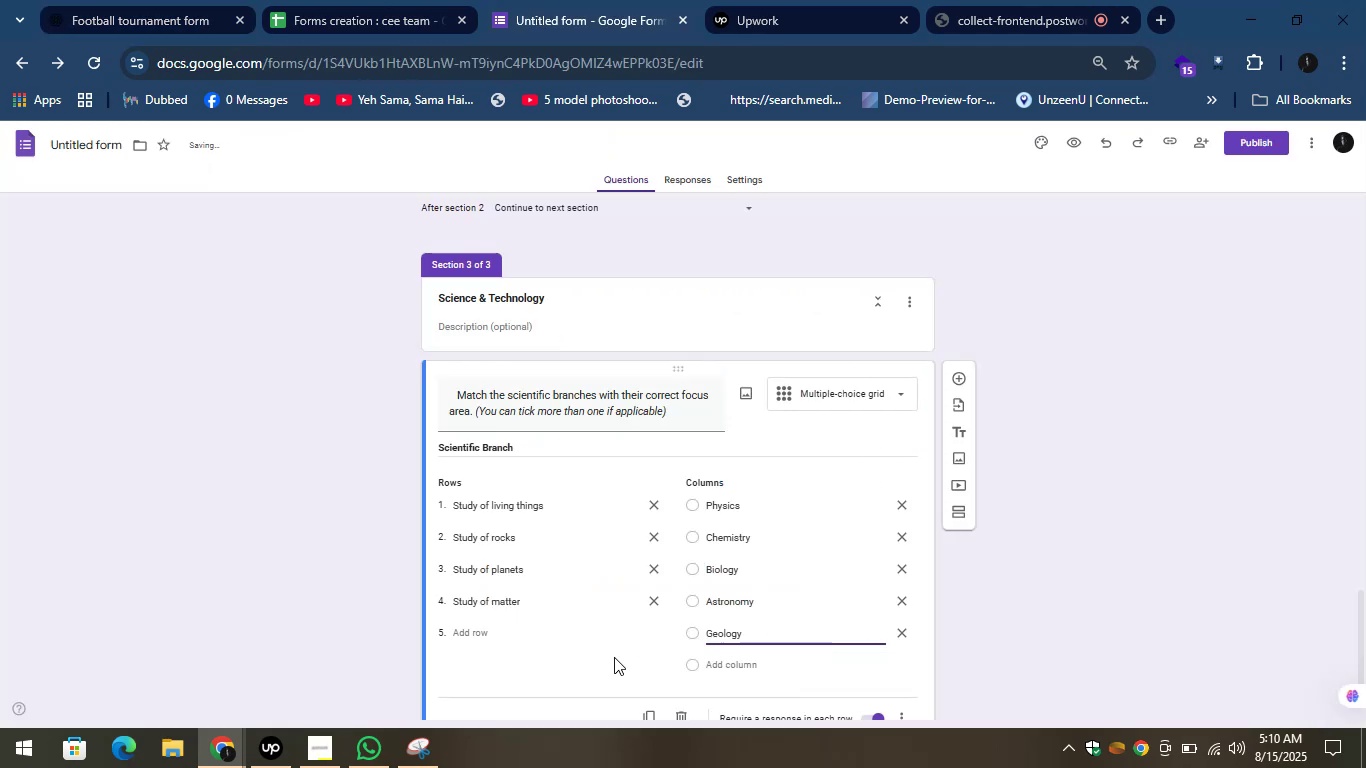 
left_click([582, 659])
 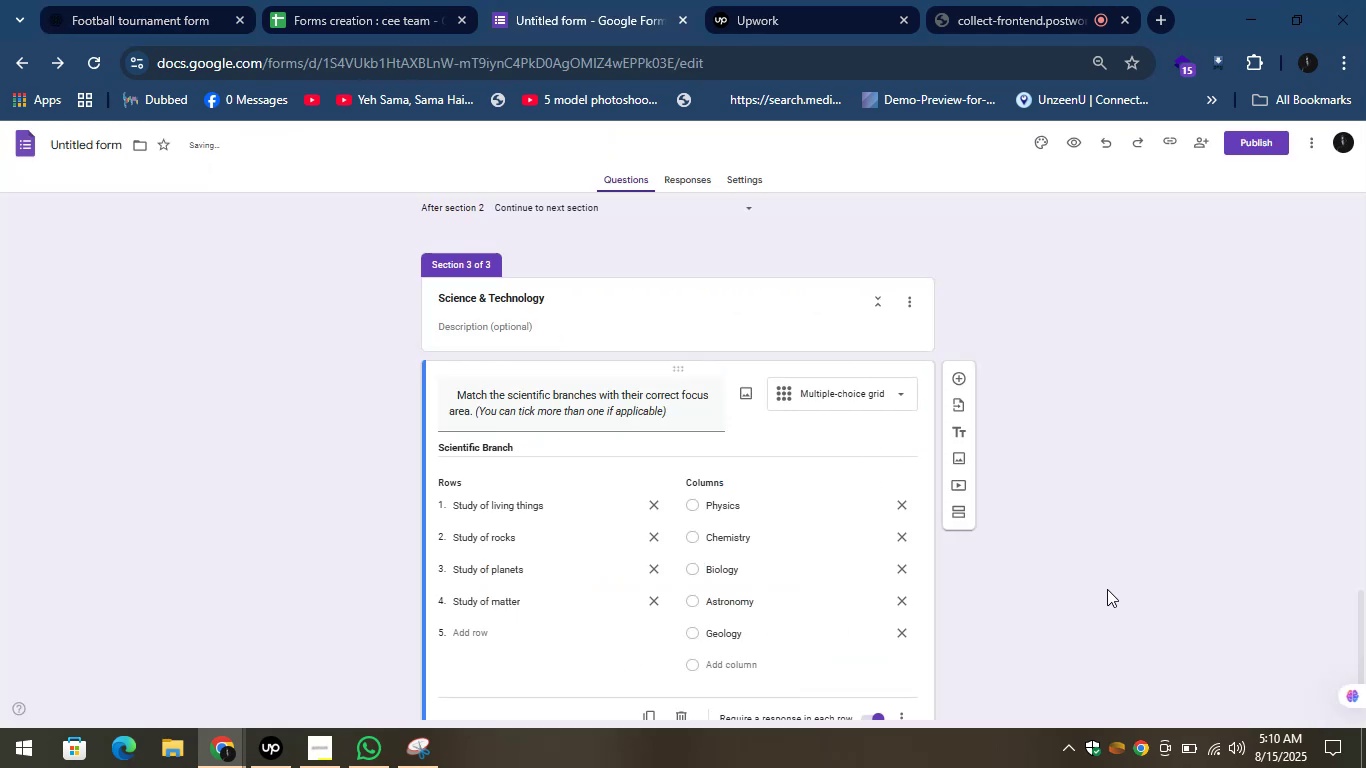 
scroll: coordinate [1077, 573], scroll_direction: down, amount: 1.0
 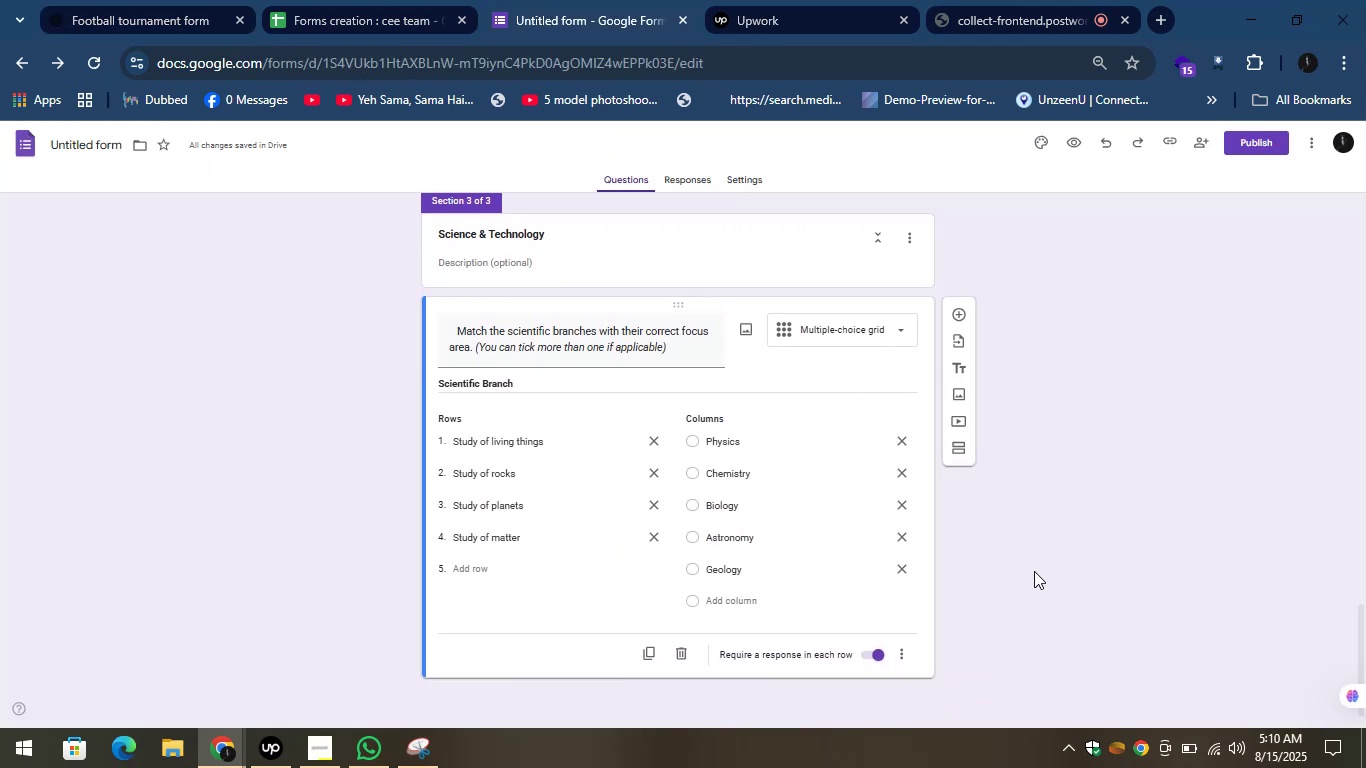 
left_click([149, 0])
 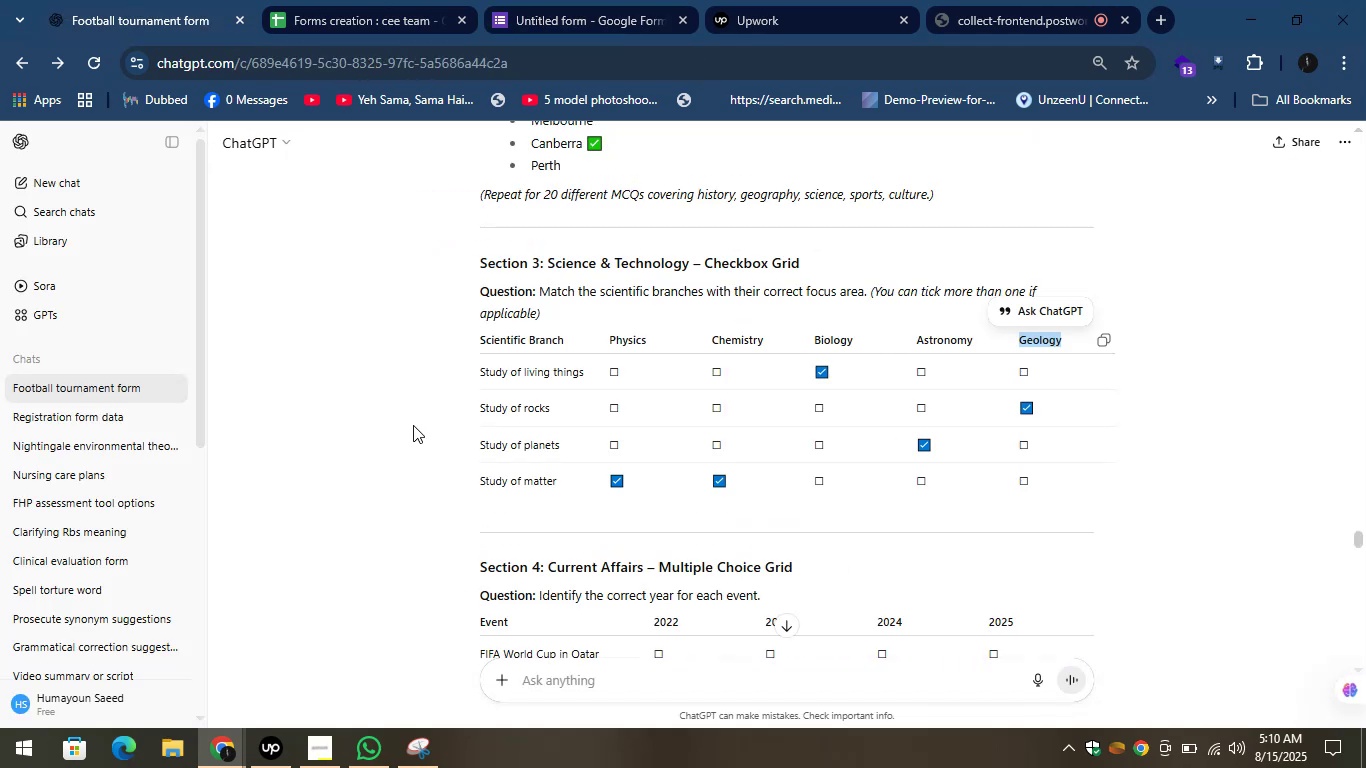 
scroll: coordinate [391, 404], scroll_direction: down, amount: 2.0
 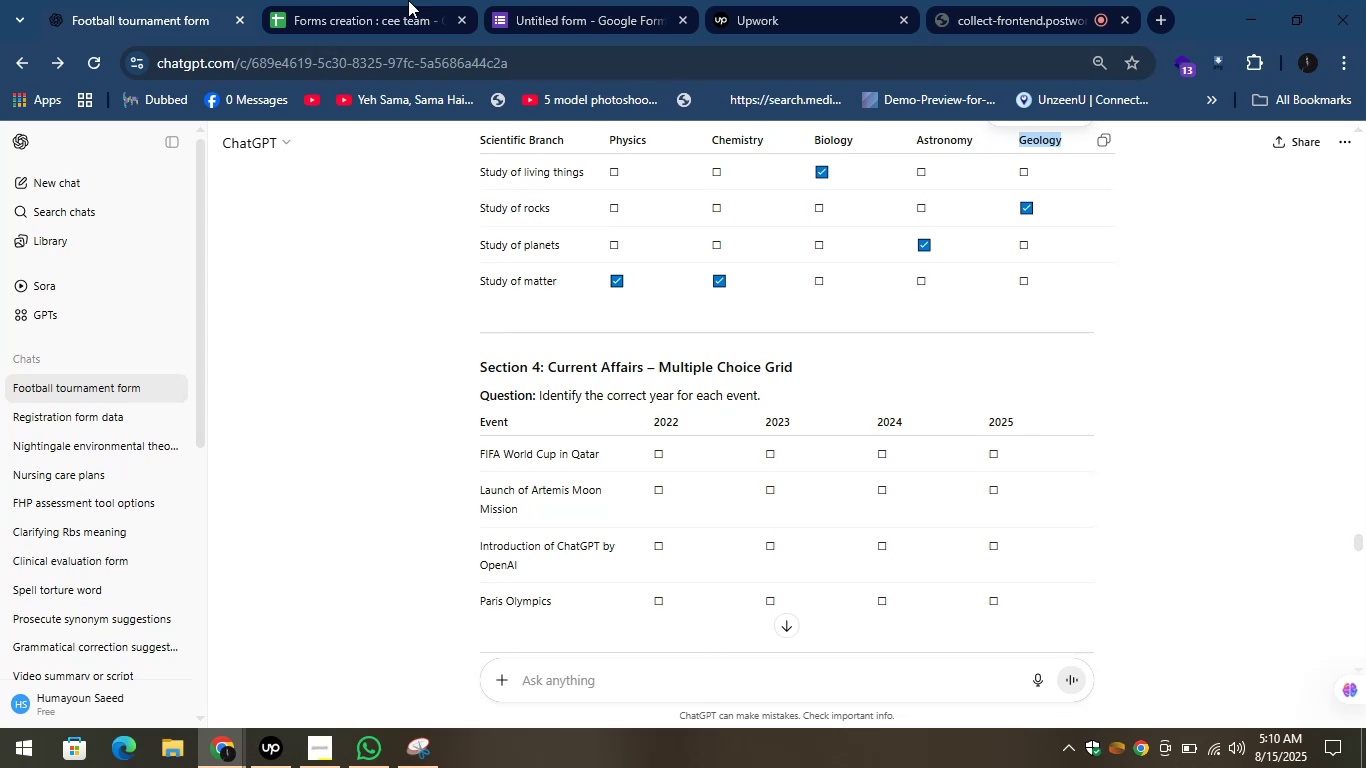 
left_click_drag(start_coordinate=[581, 2], to_coordinate=[575, 4])
 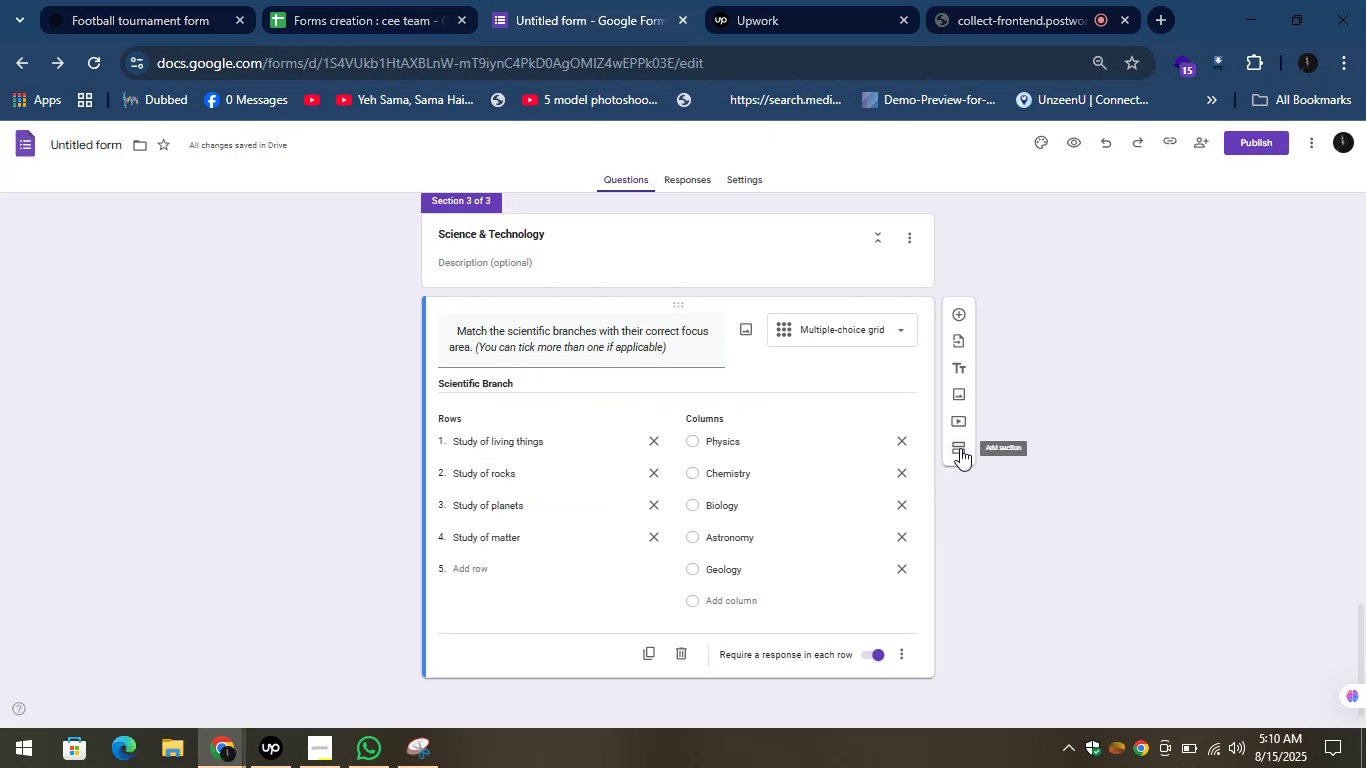 
left_click([960, 448])
 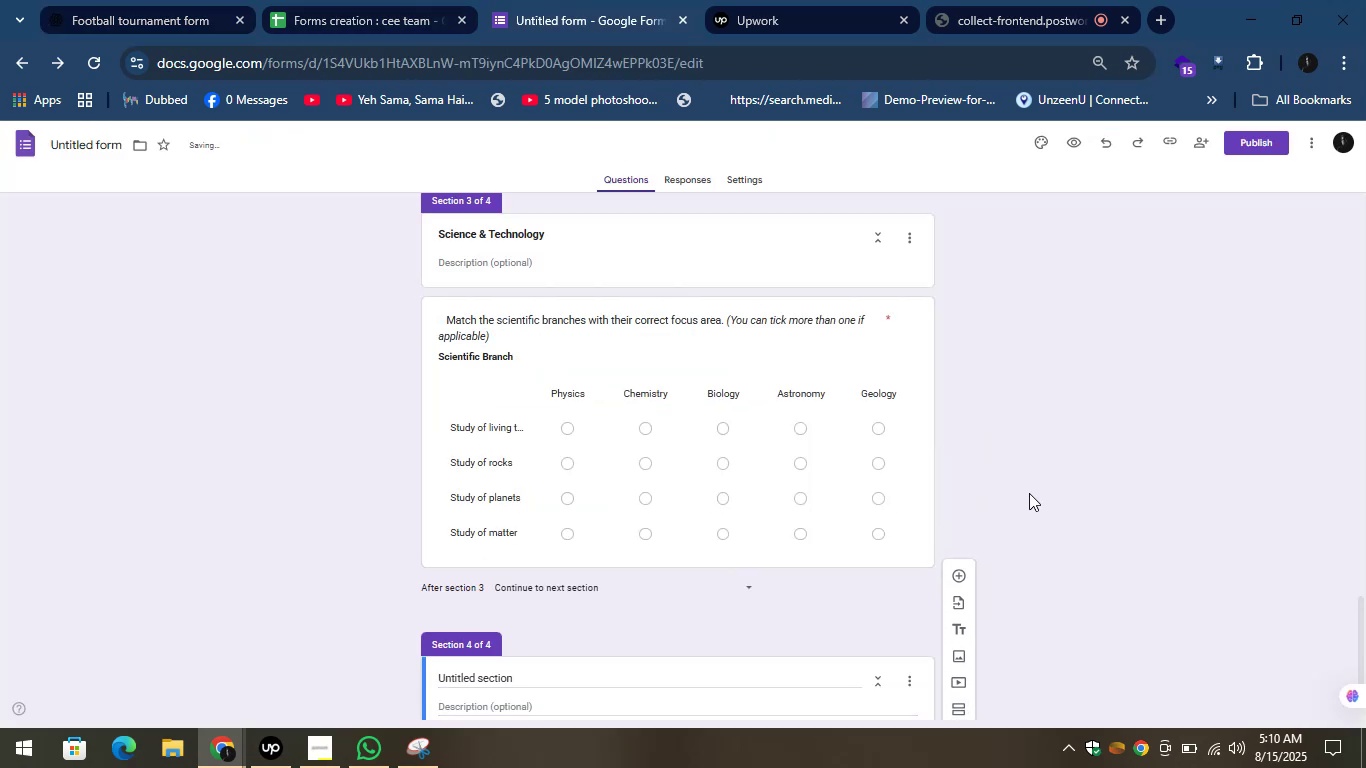 
scroll: coordinate [1029, 493], scroll_direction: down, amount: 1.0
 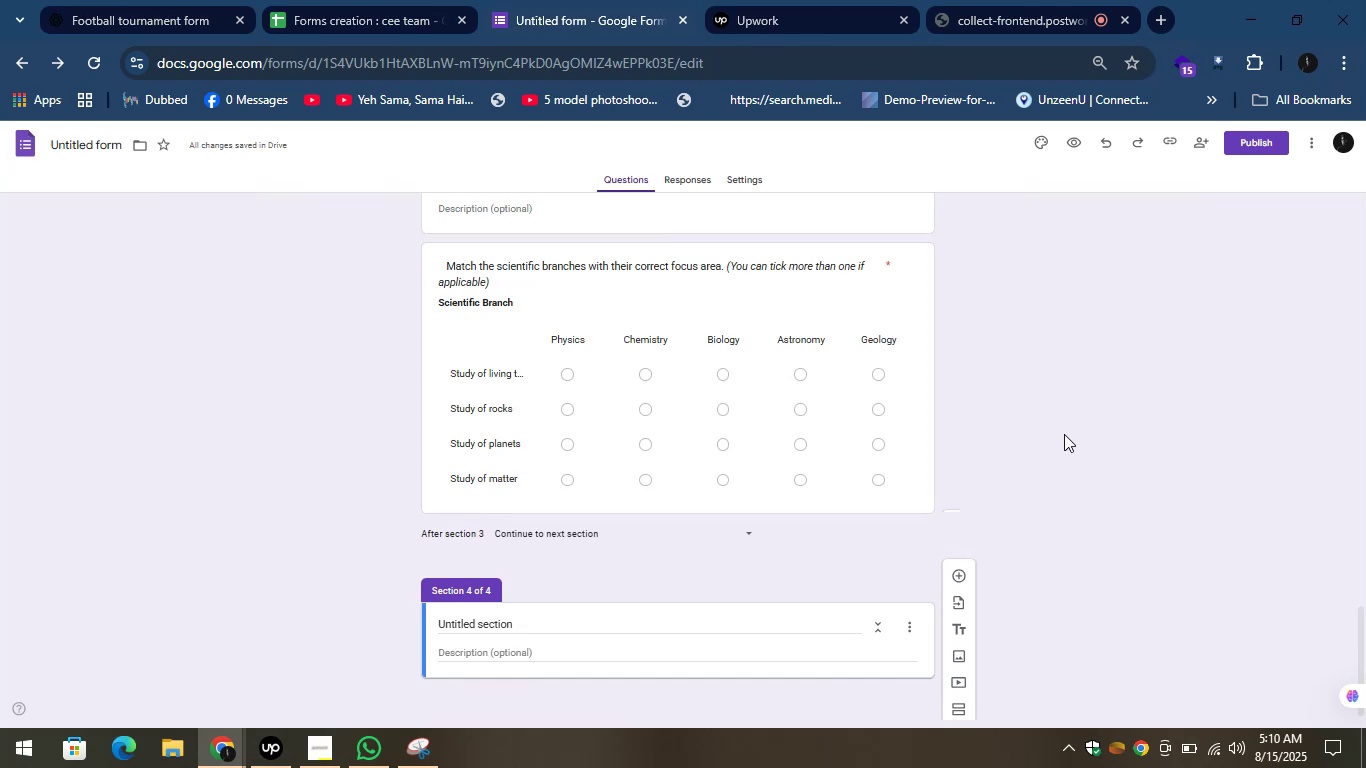 
wait(6.66)
 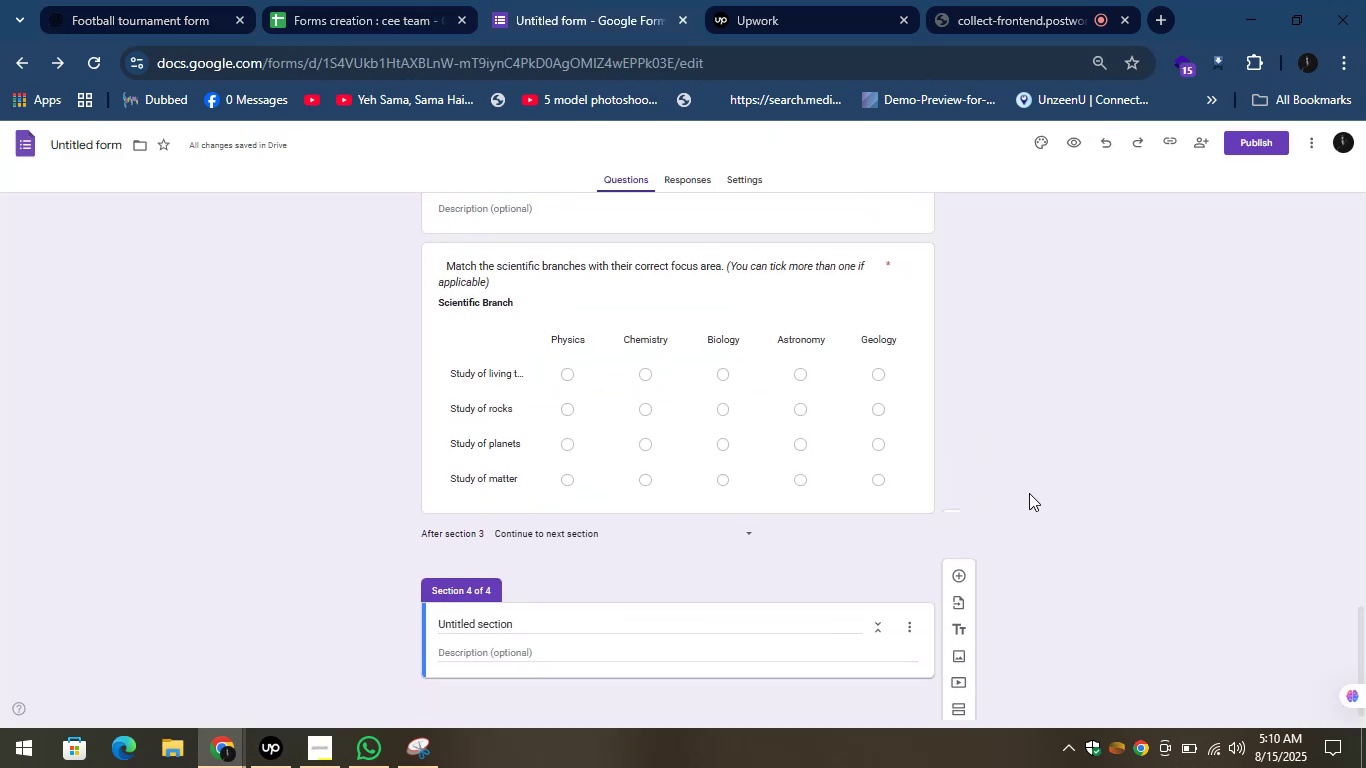 
scroll: coordinate [1029, 439], scroll_direction: down, amount: 4.0
 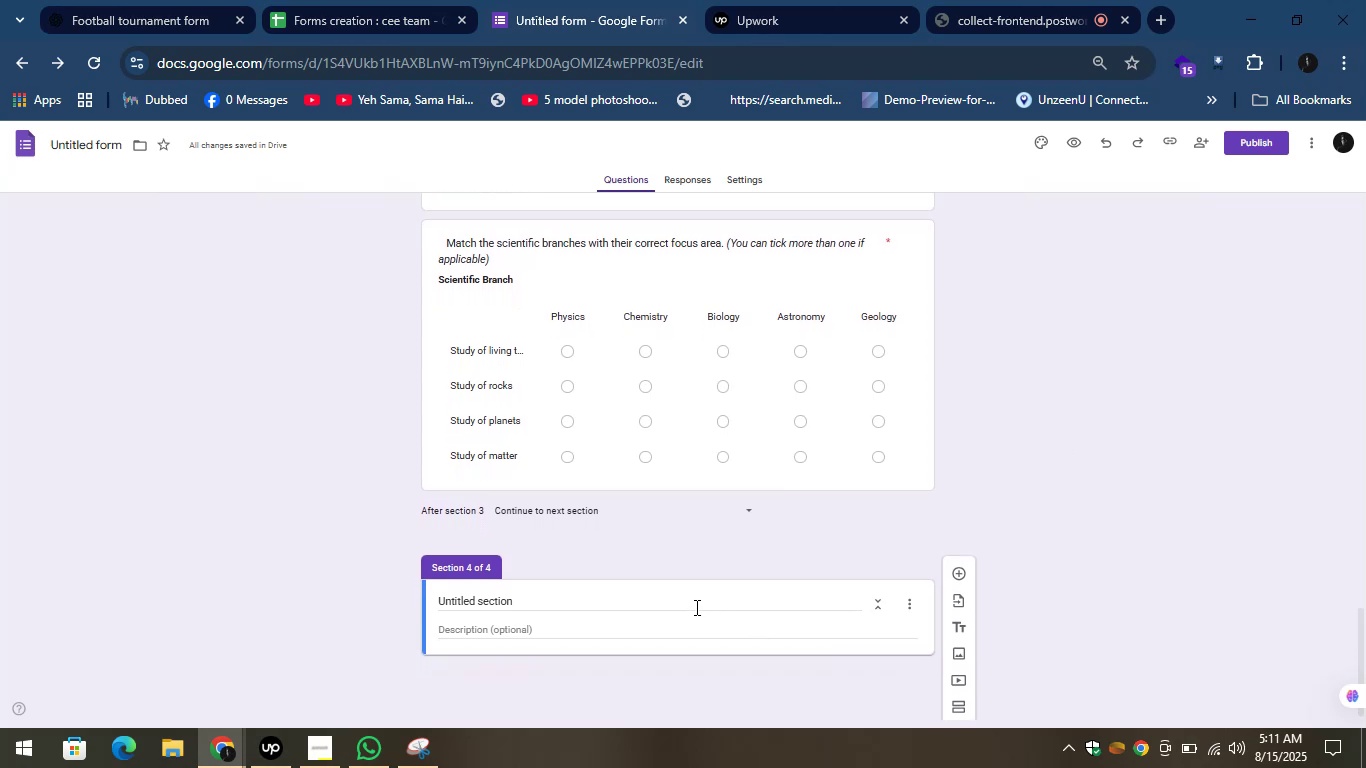 
left_click([695, 607])
 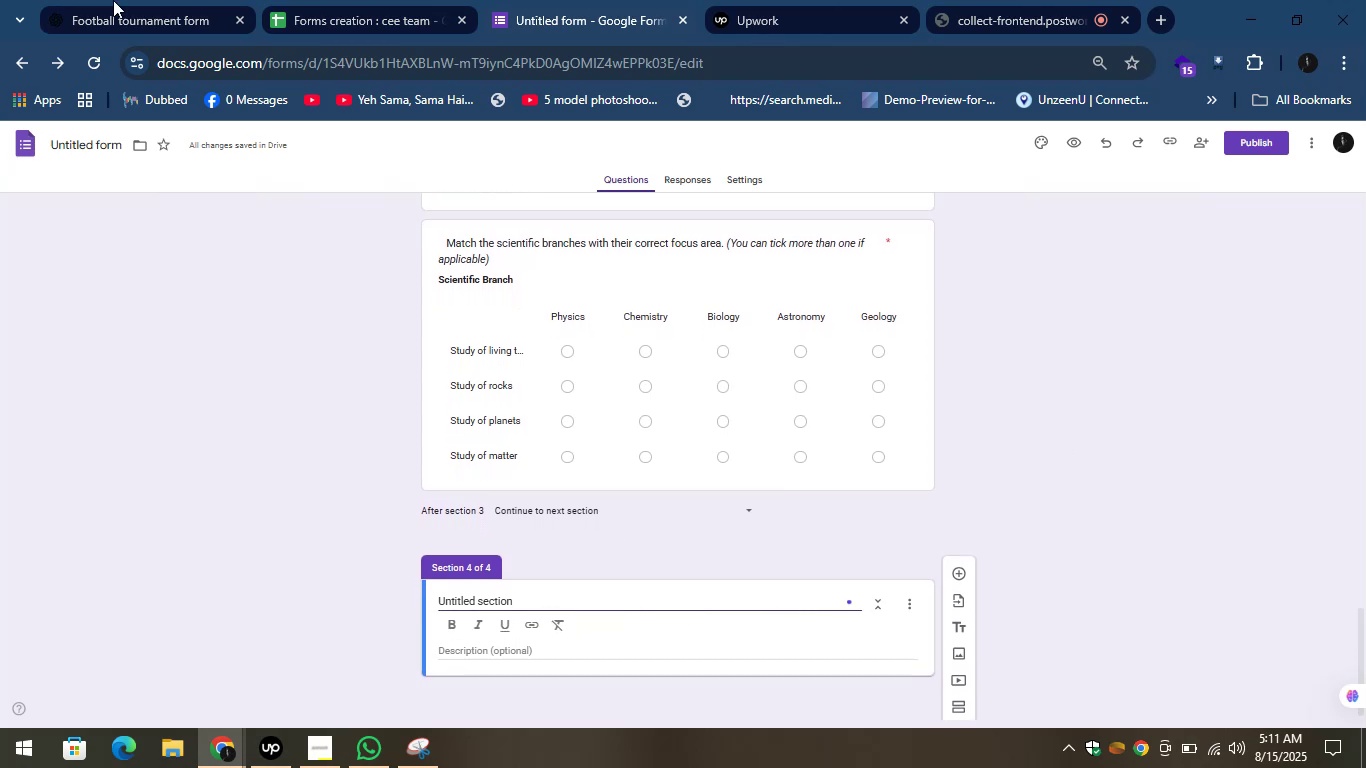 
left_click([144, 0])
 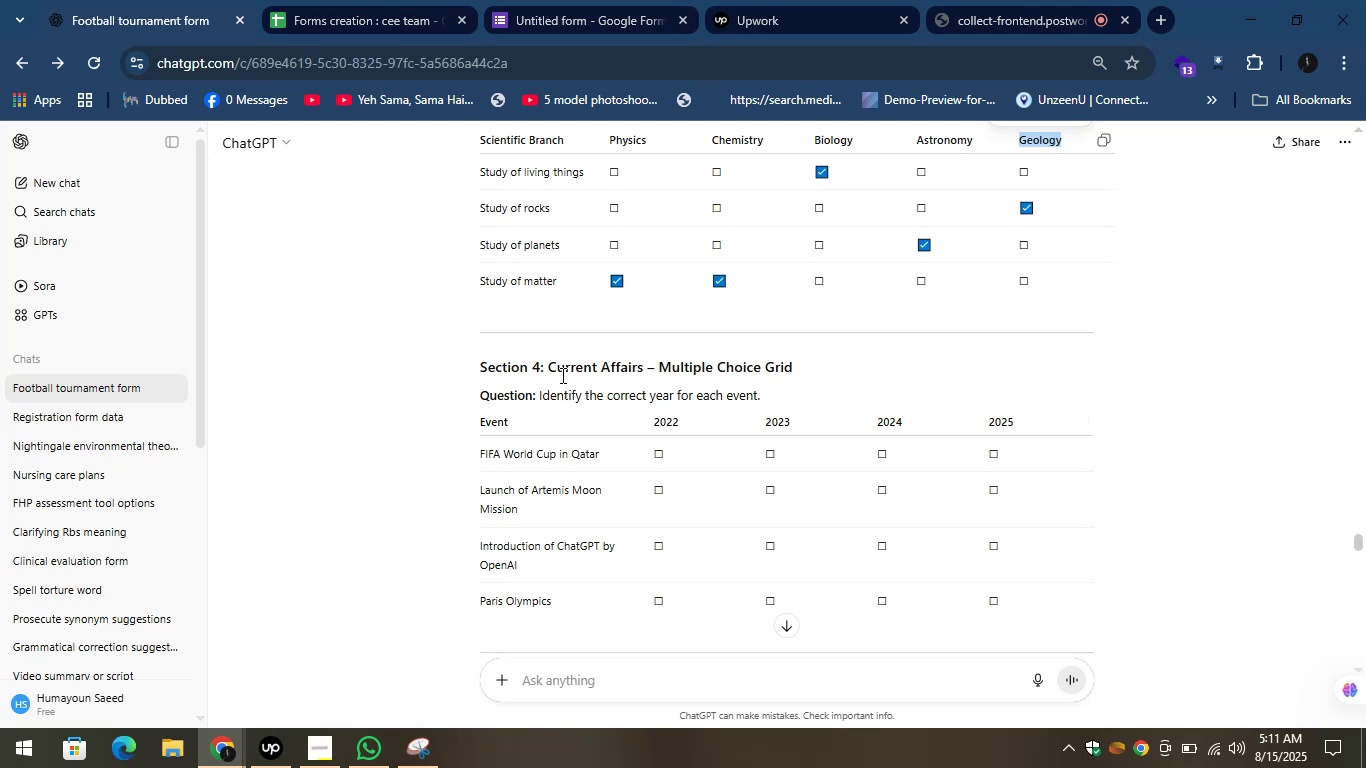 
left_click_drag(start_coordinate=[542, 368], to_coordinate=[645, 372])
 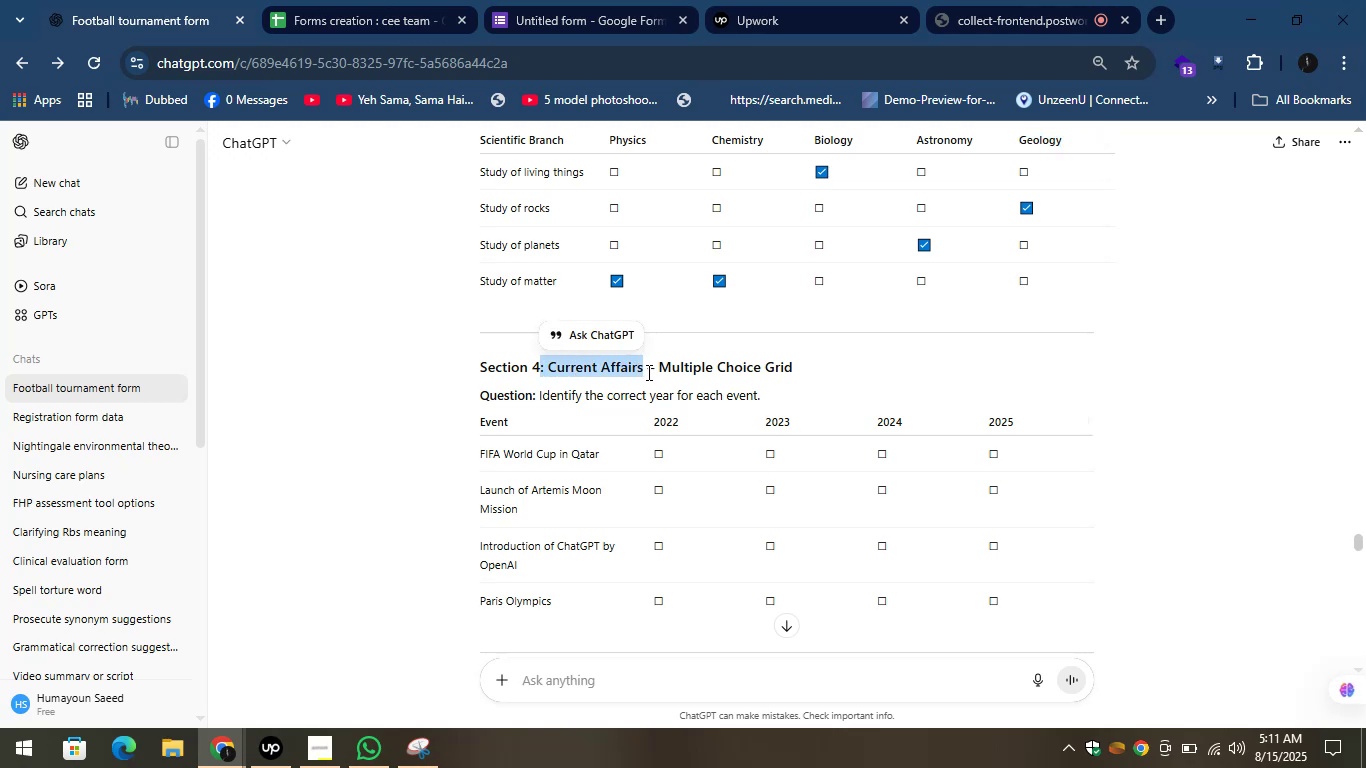 
hold_key(key=ControlLeft, duration=1.52)
 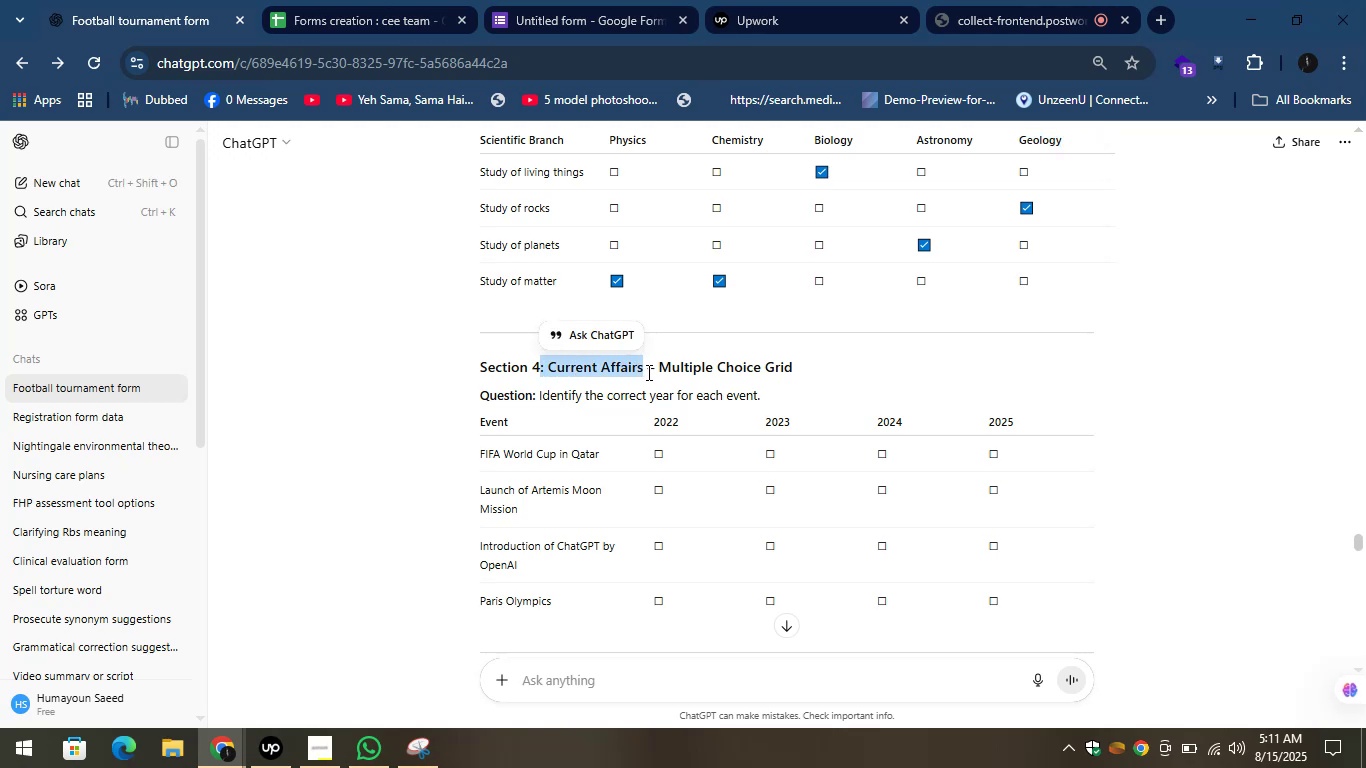 
key(Control+C)
 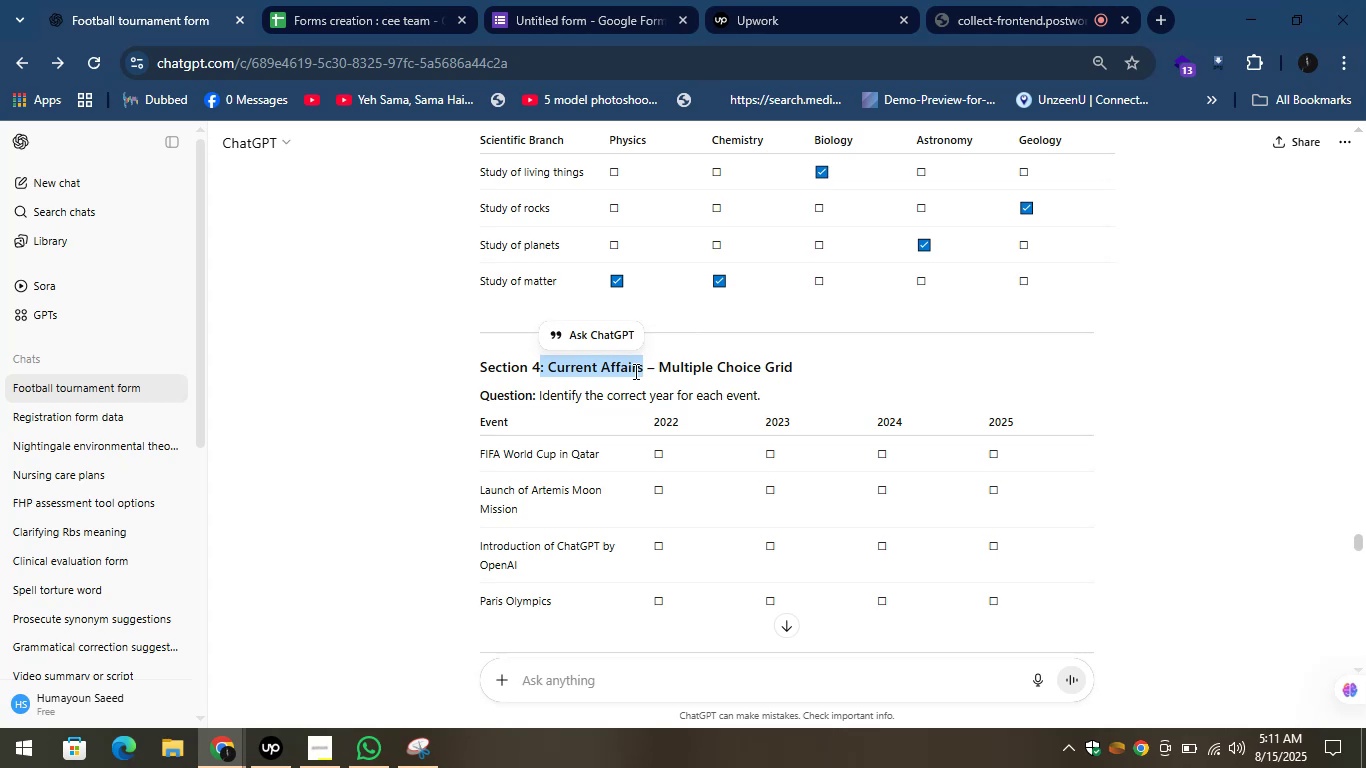 
wait(5.11)
 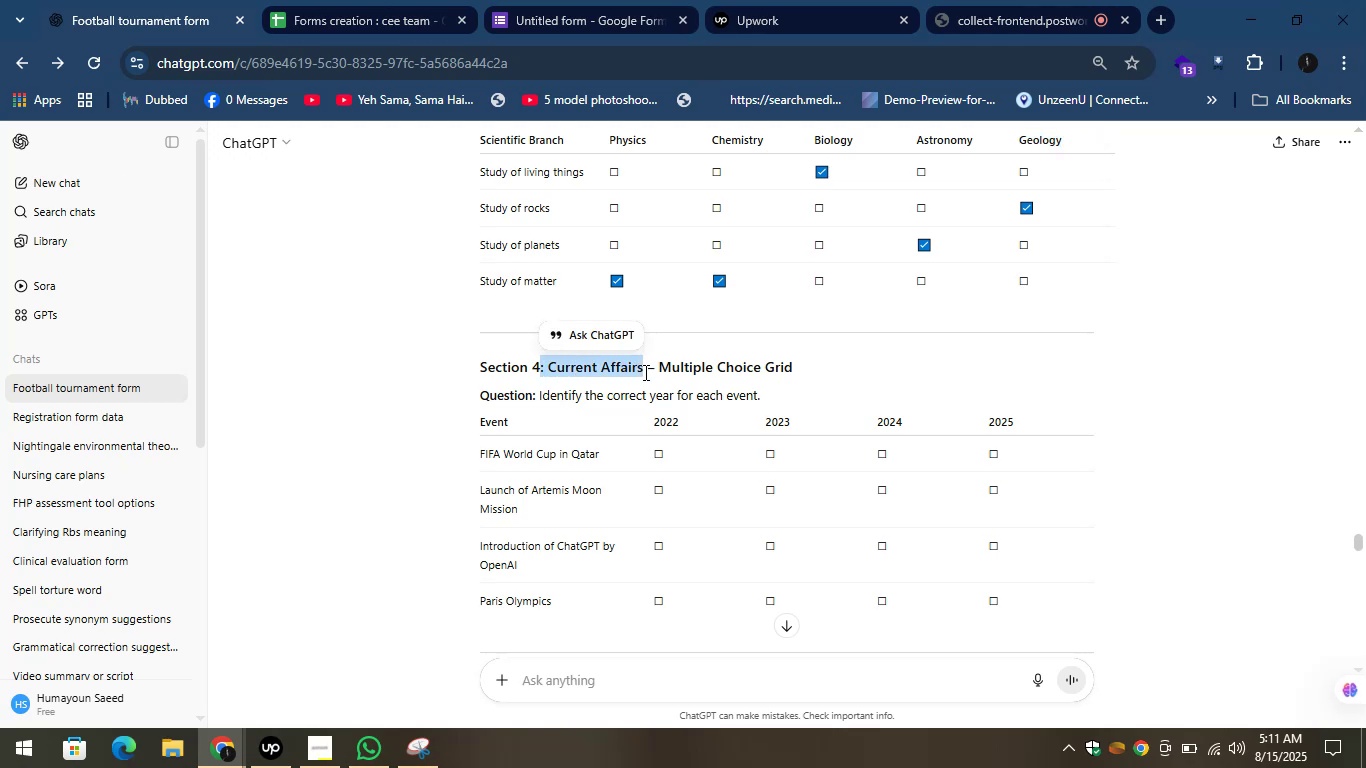 
left_click_drag(start_coordinate=[640, 368], to_coordinate=[548, 365])
 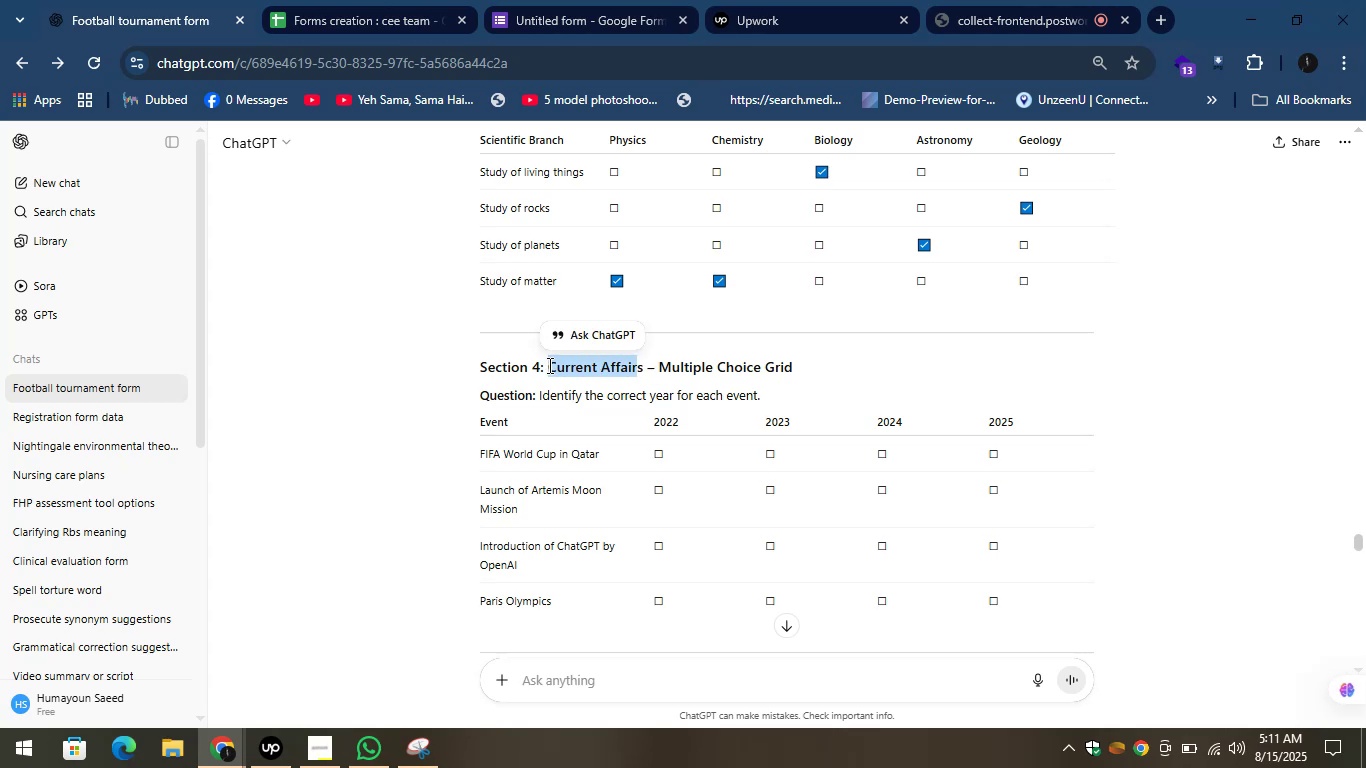 
left_click([556, 409])
 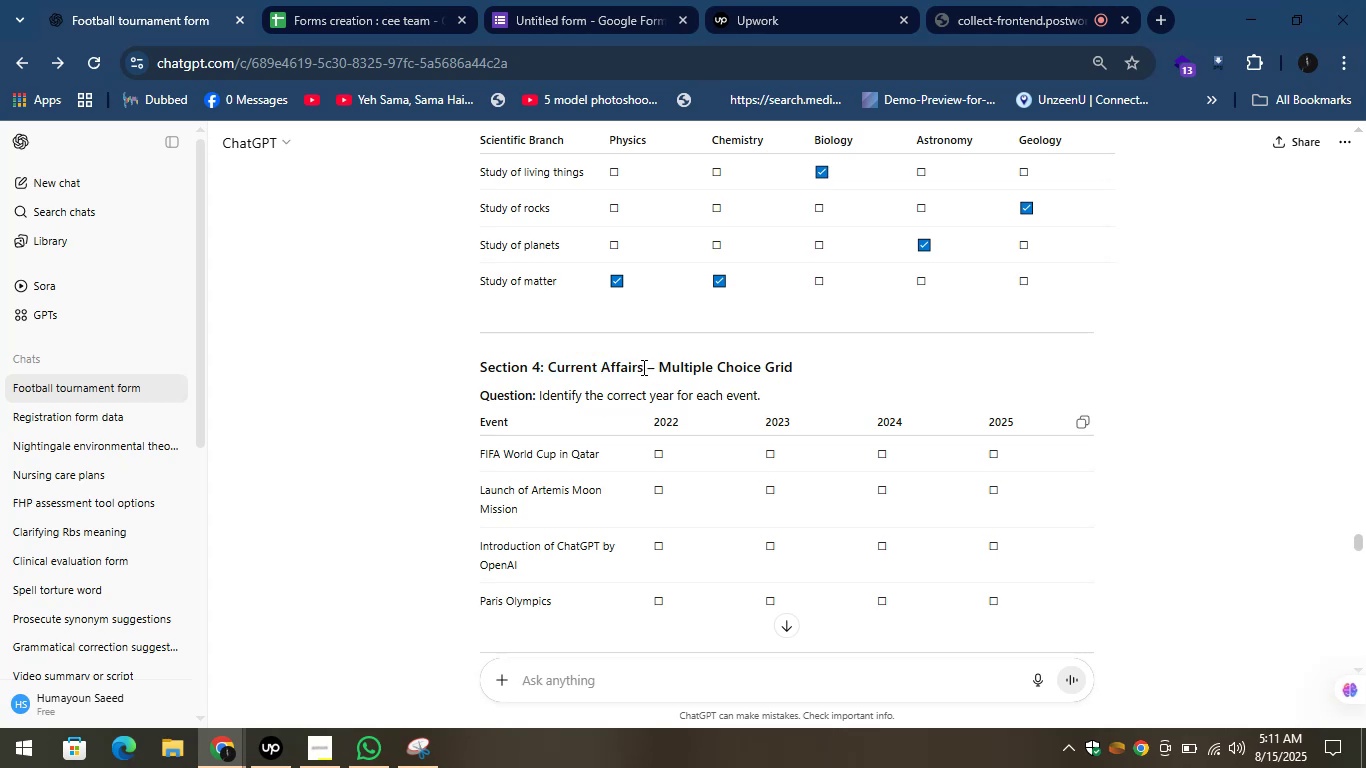 
left_click_drag(start_coordinate=[642, 367], to_coordinate=[550, 364])
 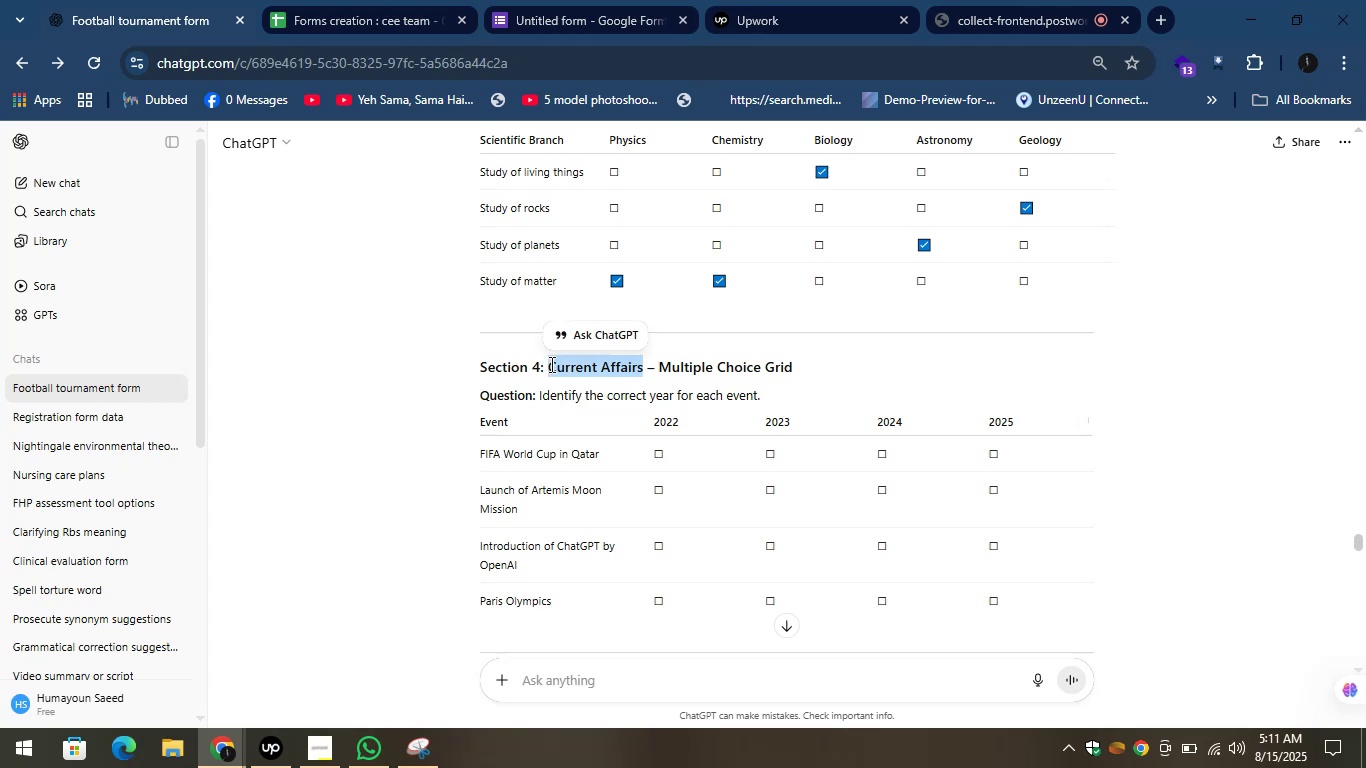 
key(Control+C)
 